 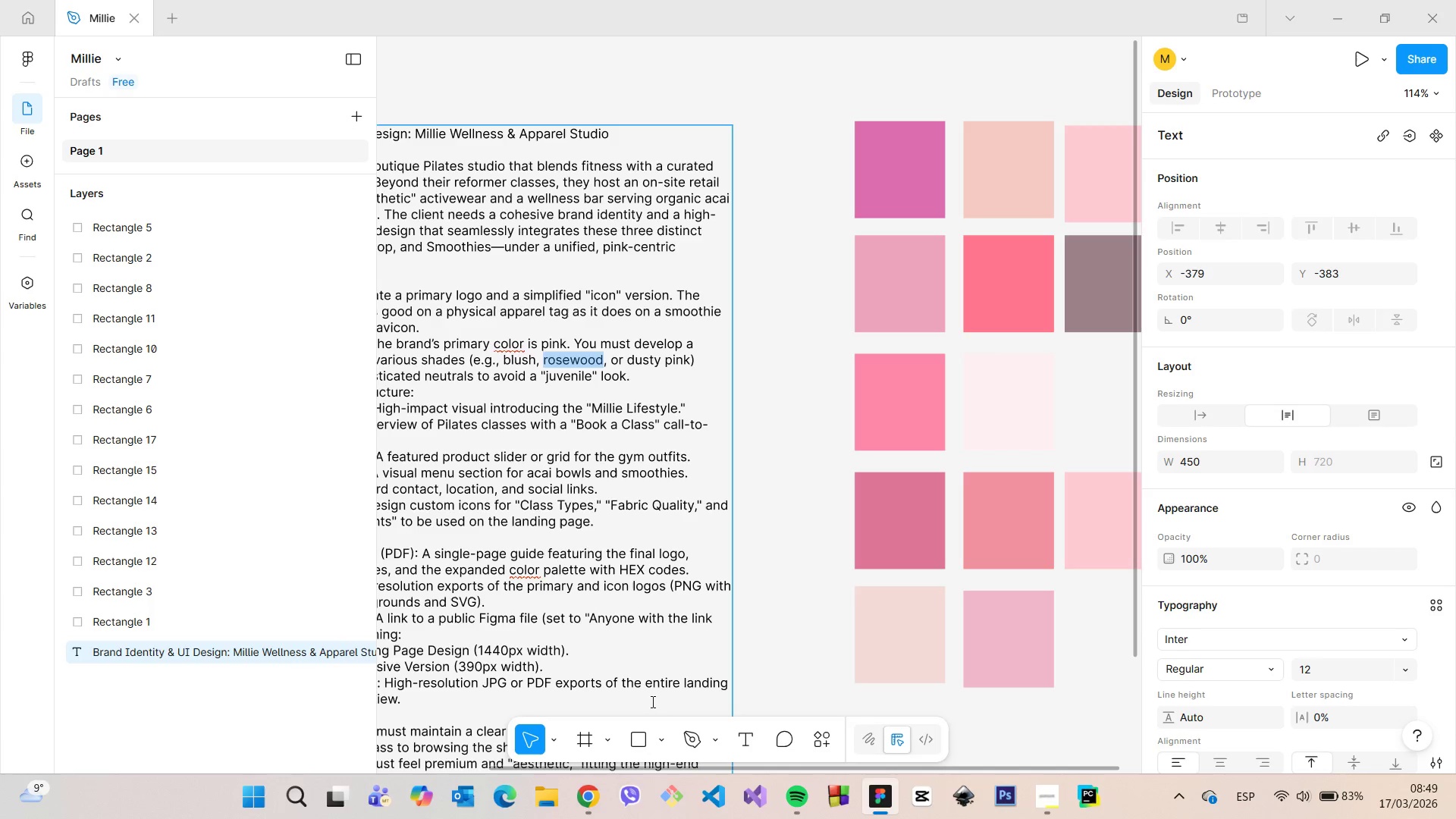 
left_click([595, 786])
 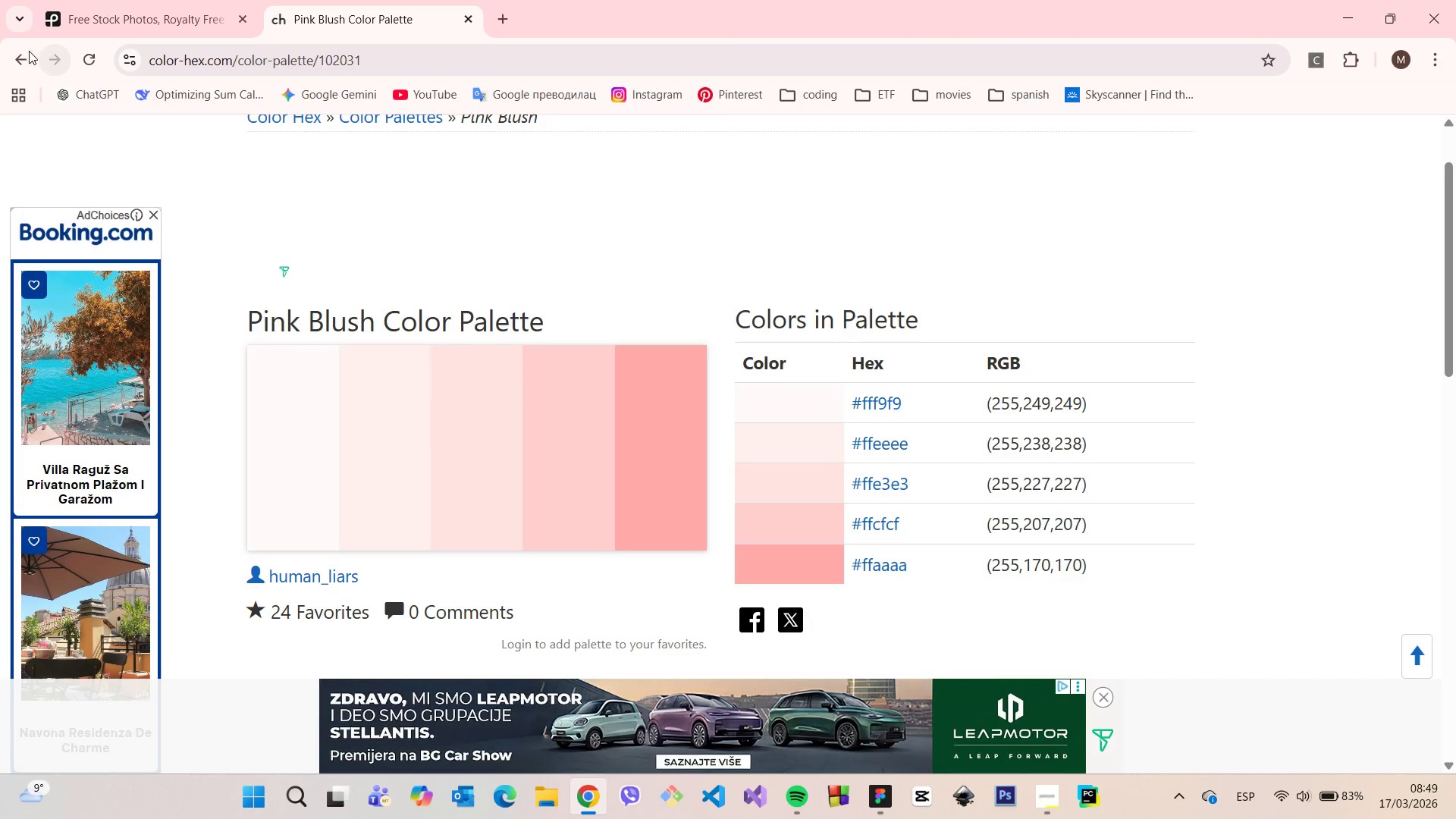 
left_click([19, 52])
 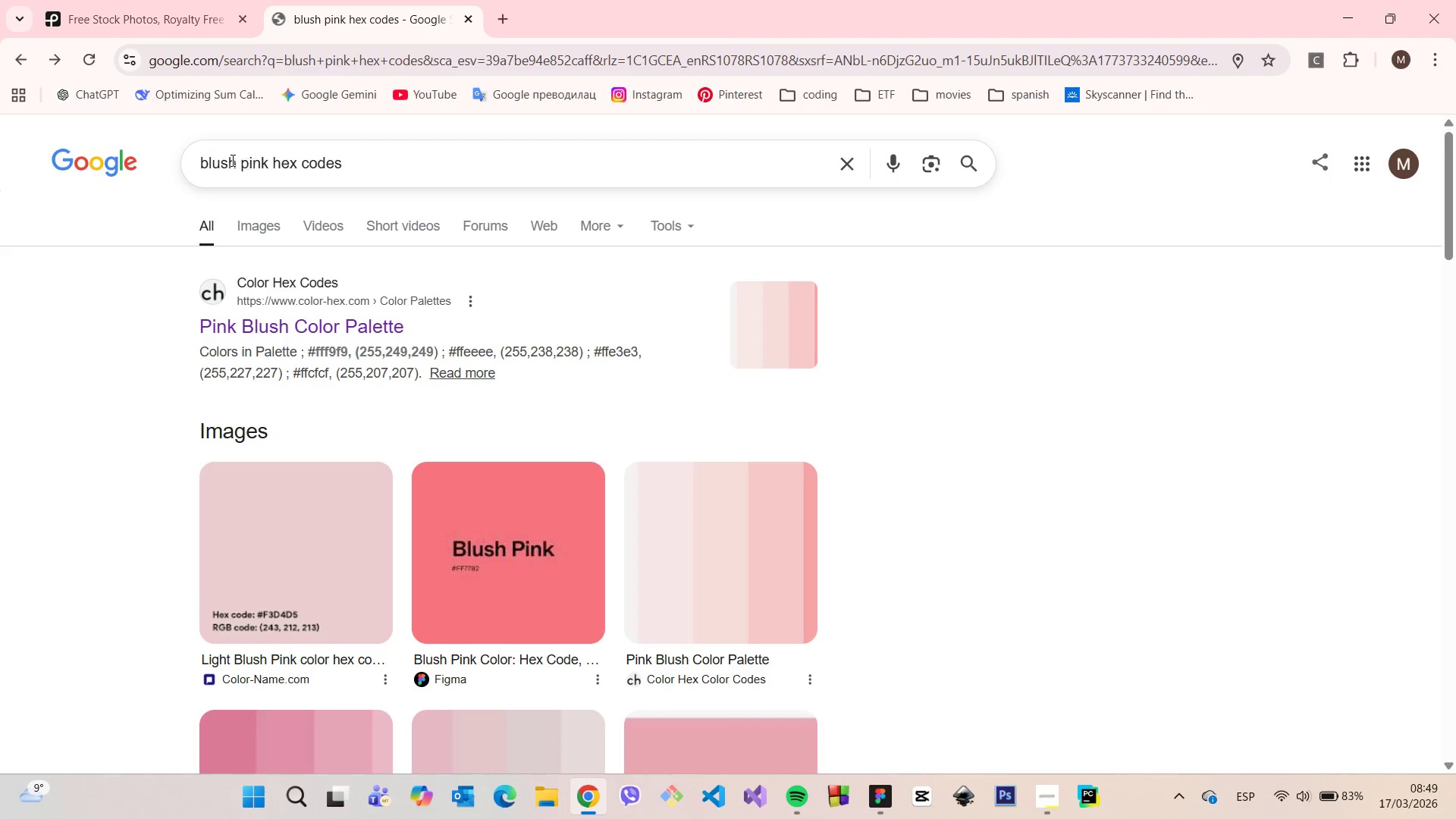 
left_click_drag(start_coordinate=[234, 162], to_coordinate=[175, 155])
 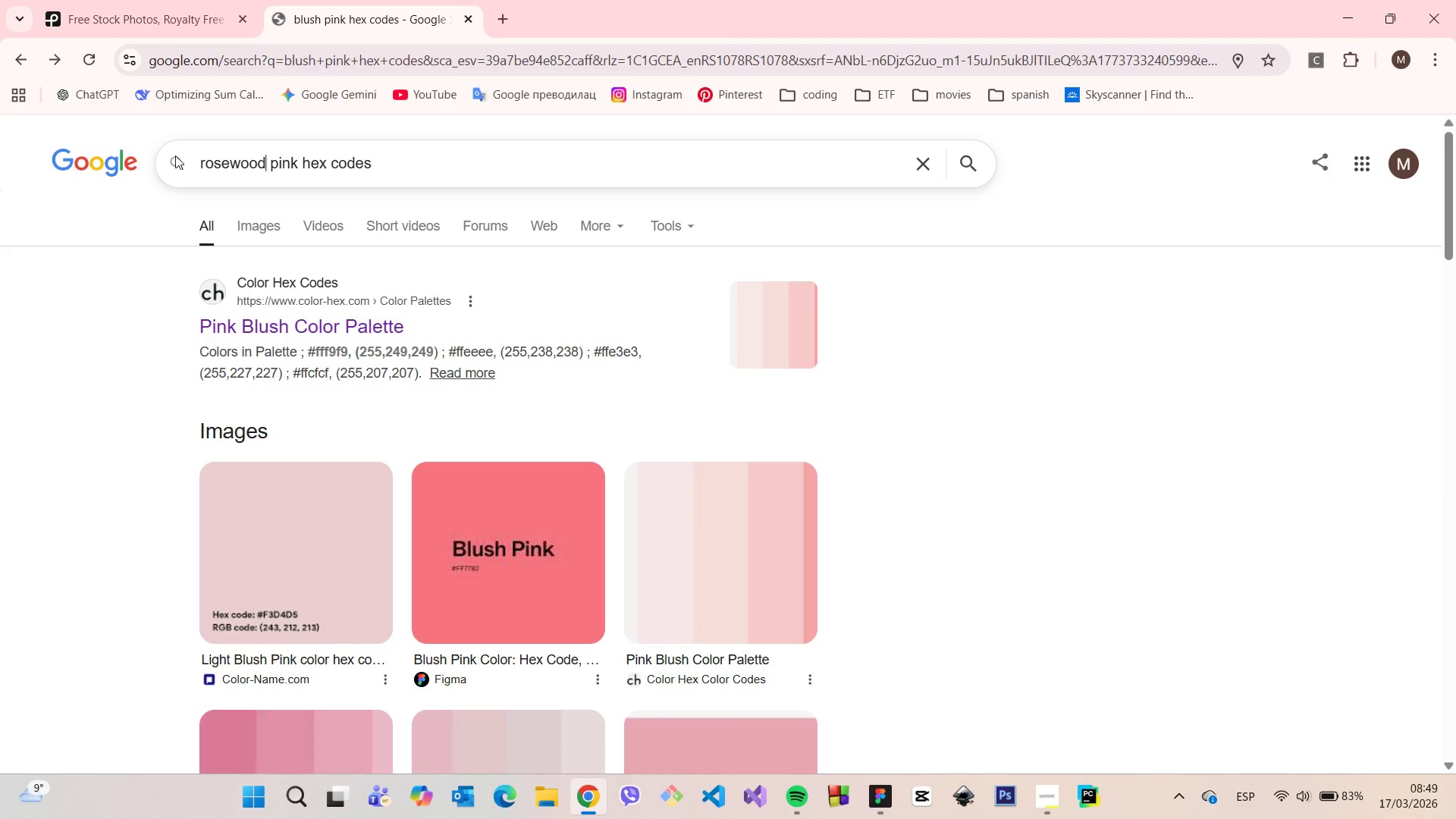 
key(Control+V)
 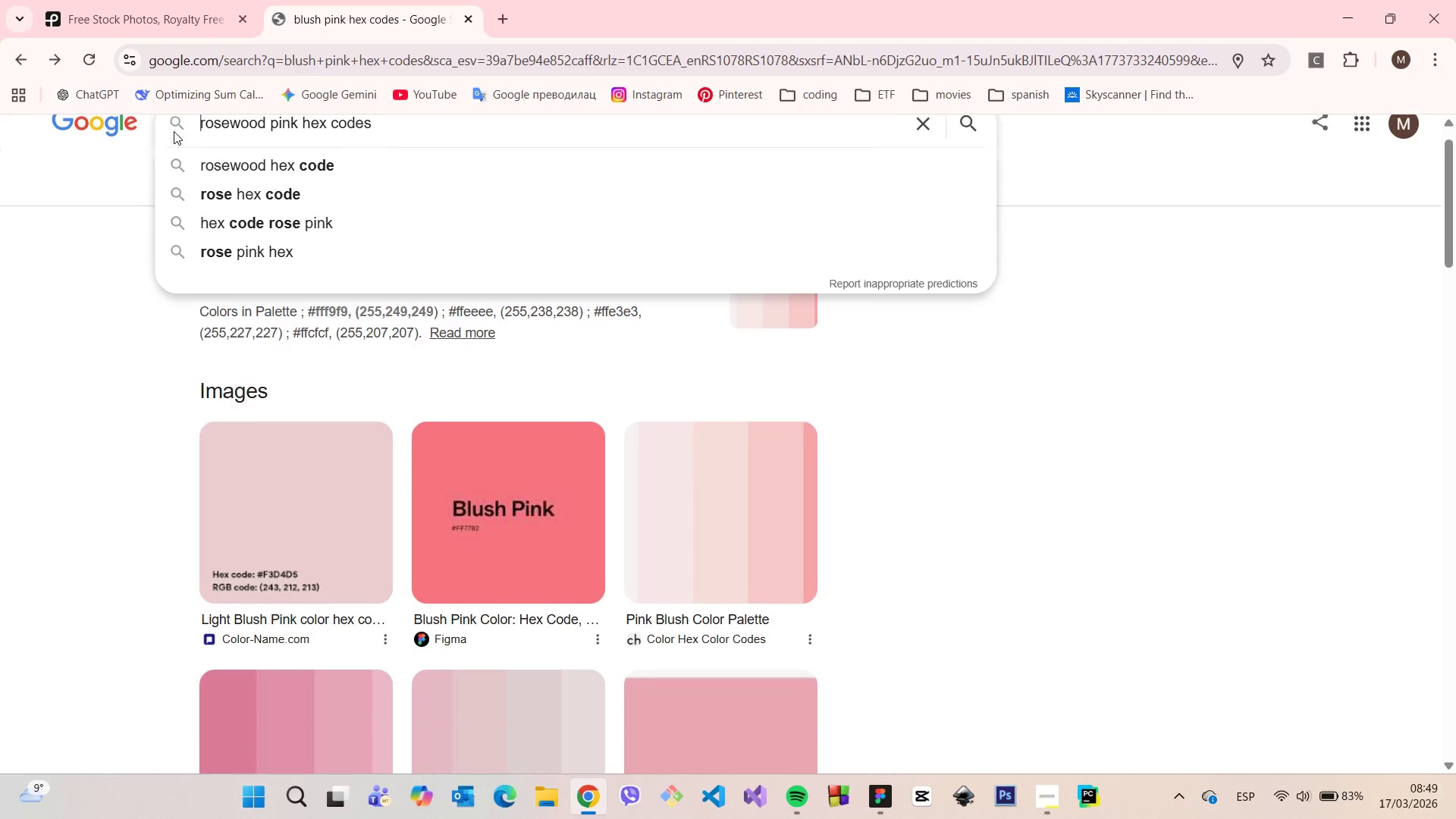 
key(PageUp)
 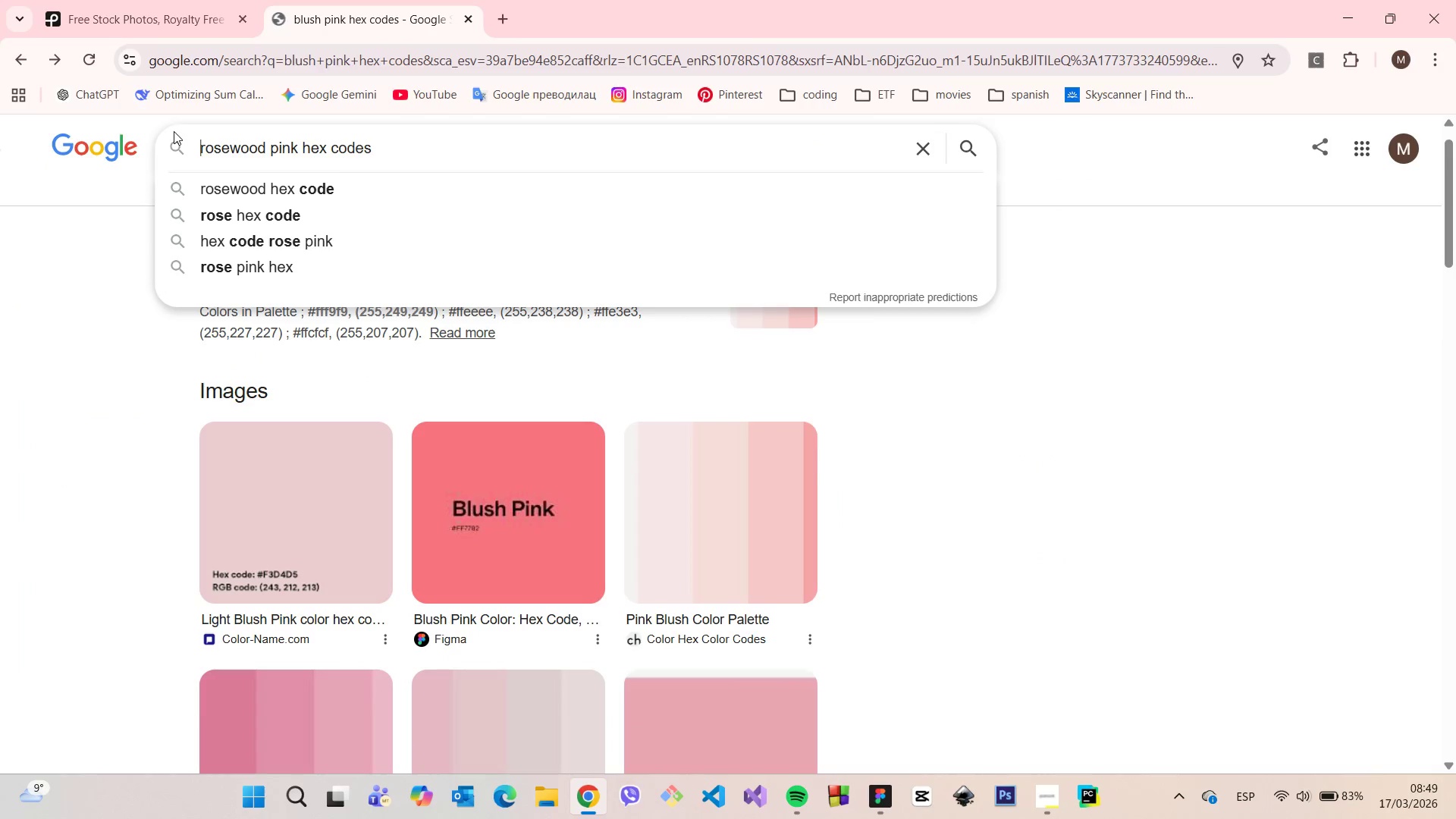 
key(Enter)
 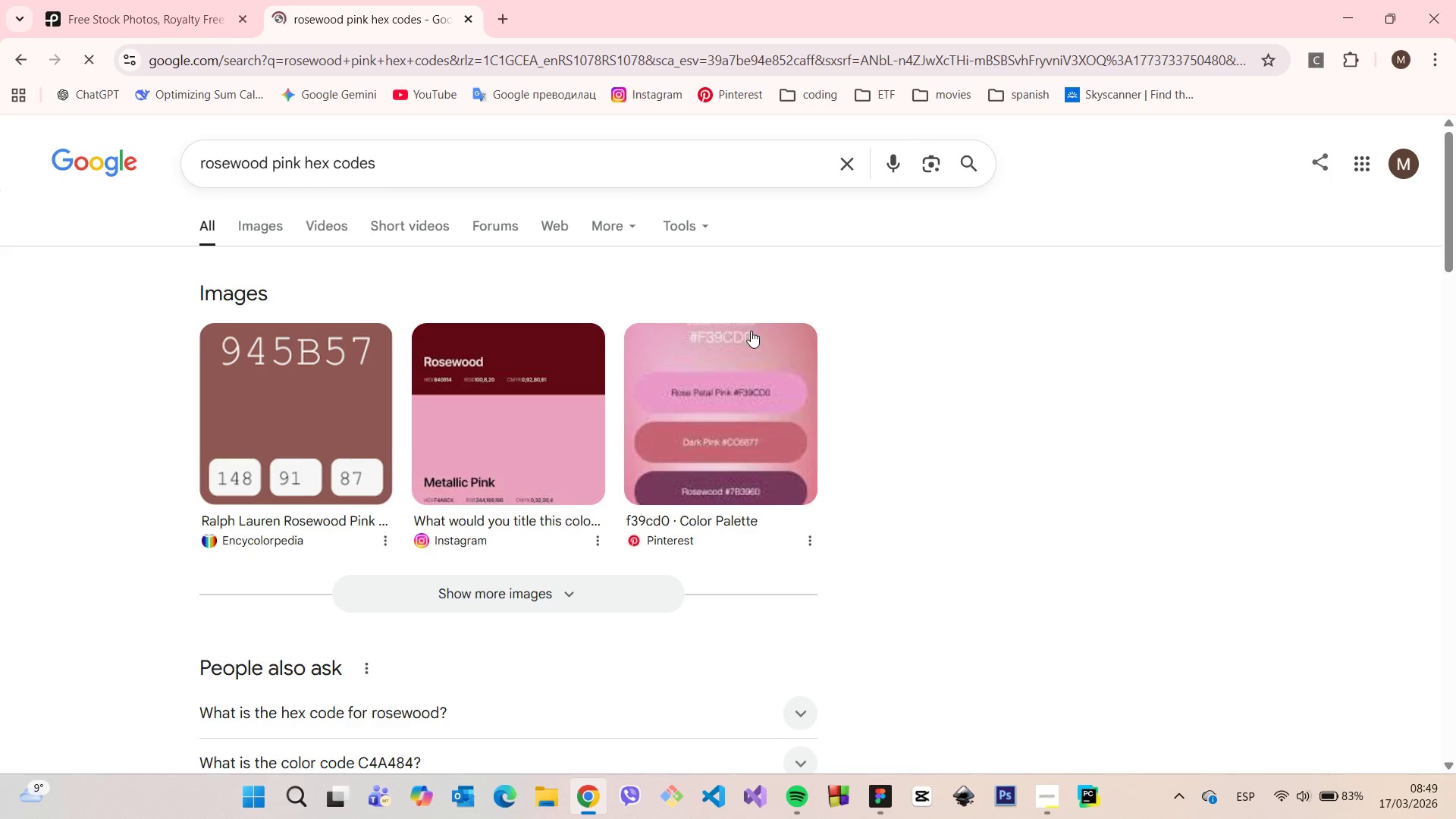 
scroll: coordinate [861, 356], scroll_direction: down, amount: 2.0
 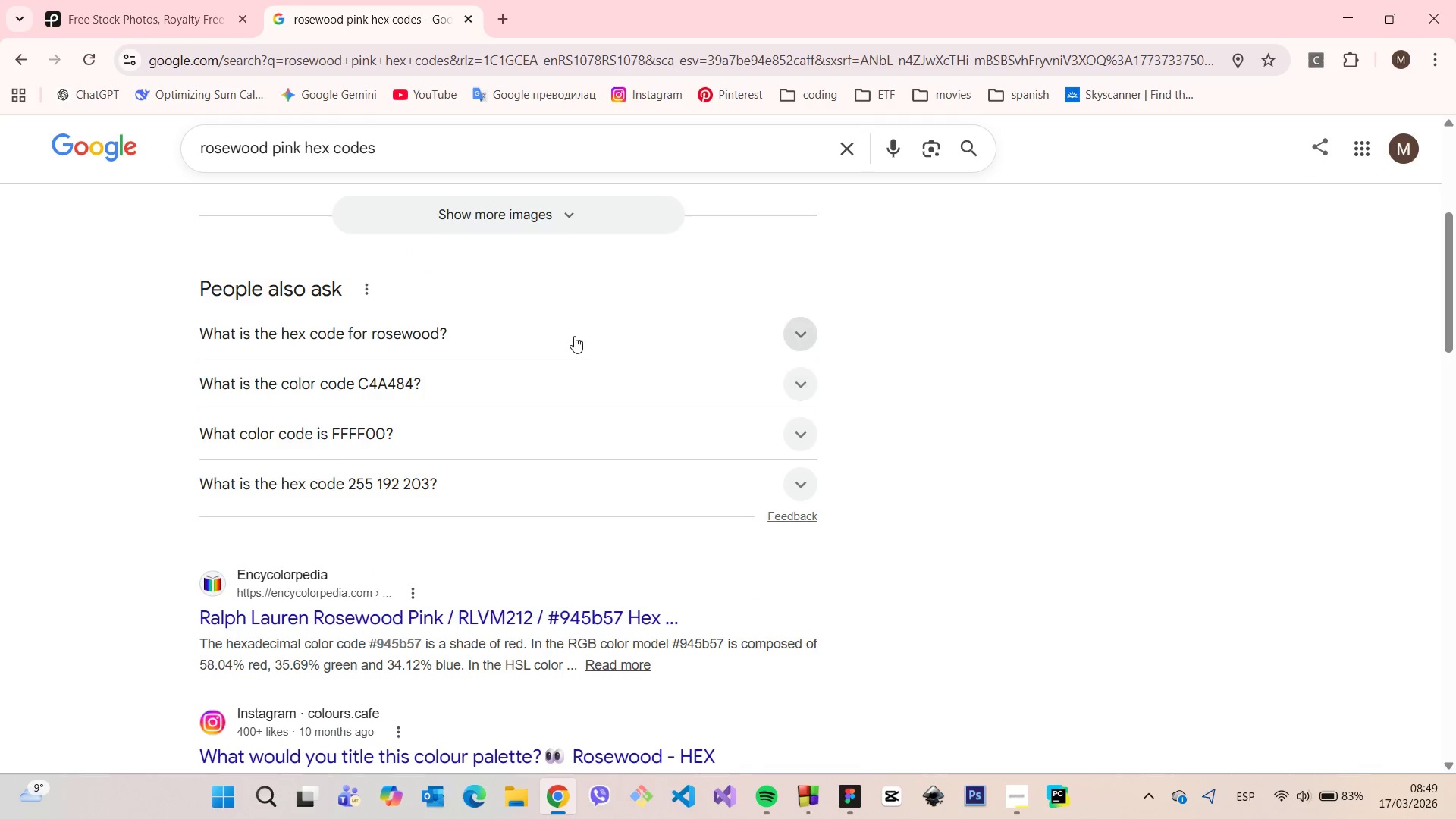 
left_click([573, 336])
 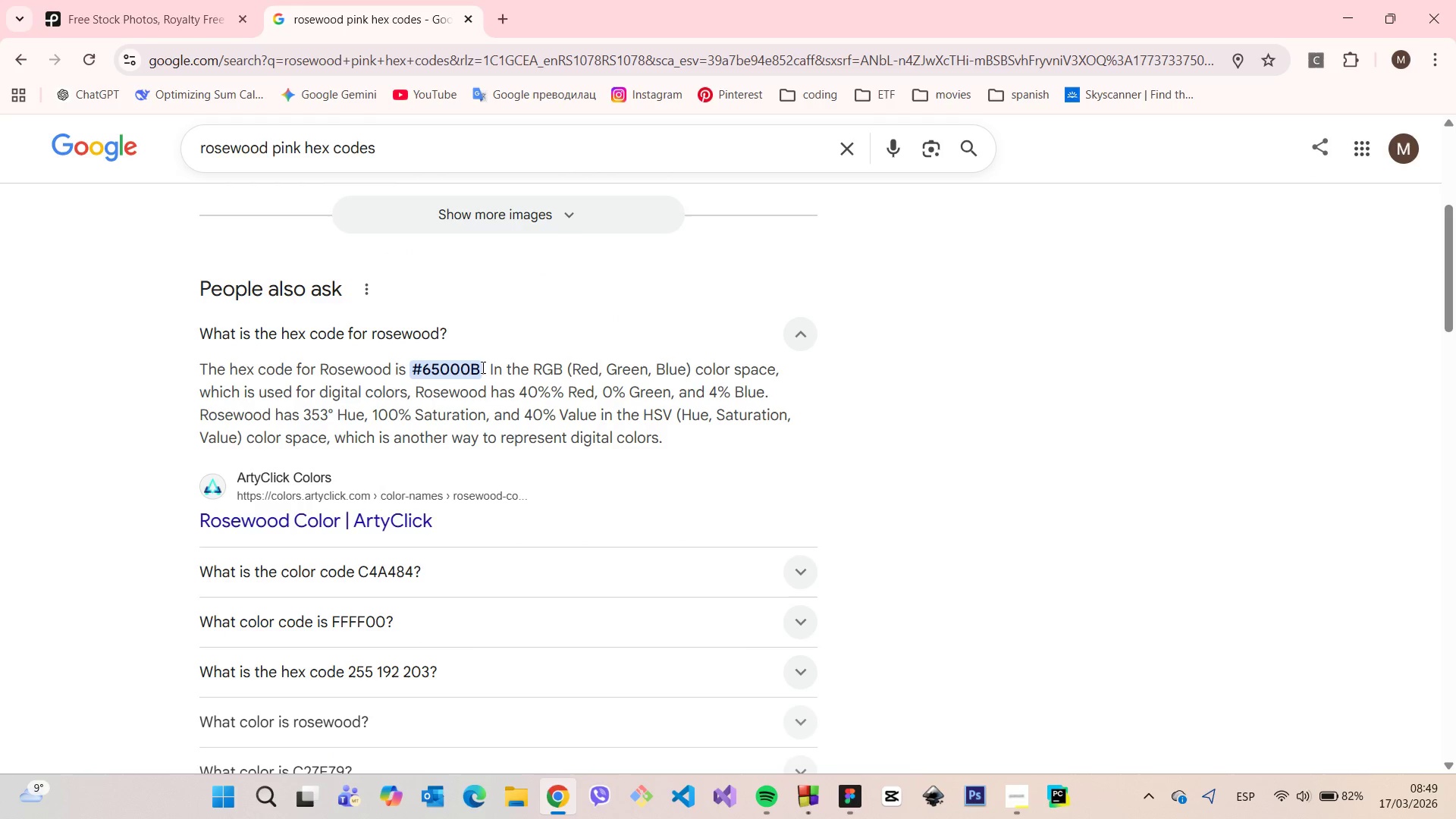 
left_click_drag(start_coordinate=[480, 367], to_coordinate=[423, 359])
 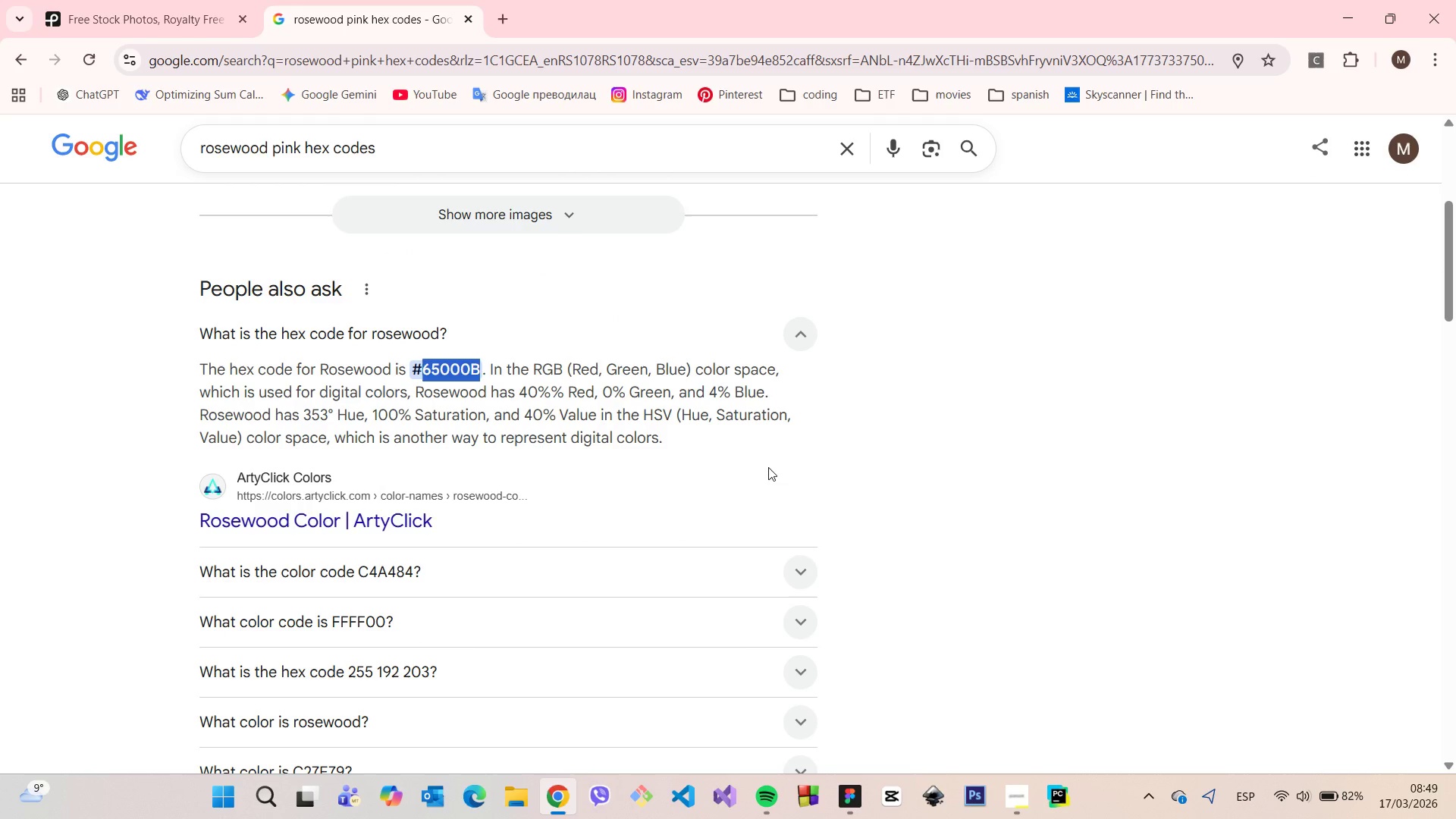 
key(Control+C)
 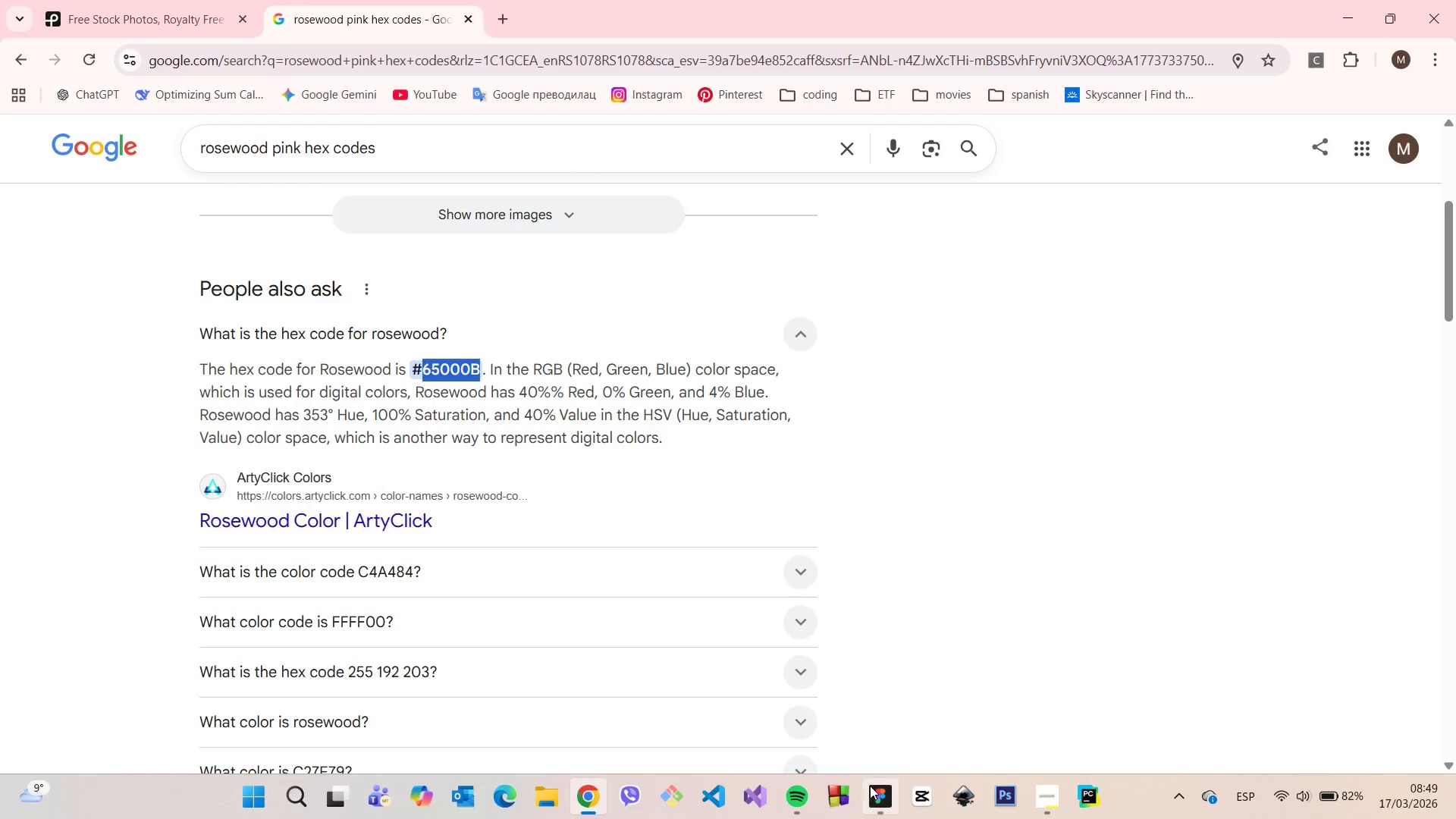 
left_click([872, 786])
 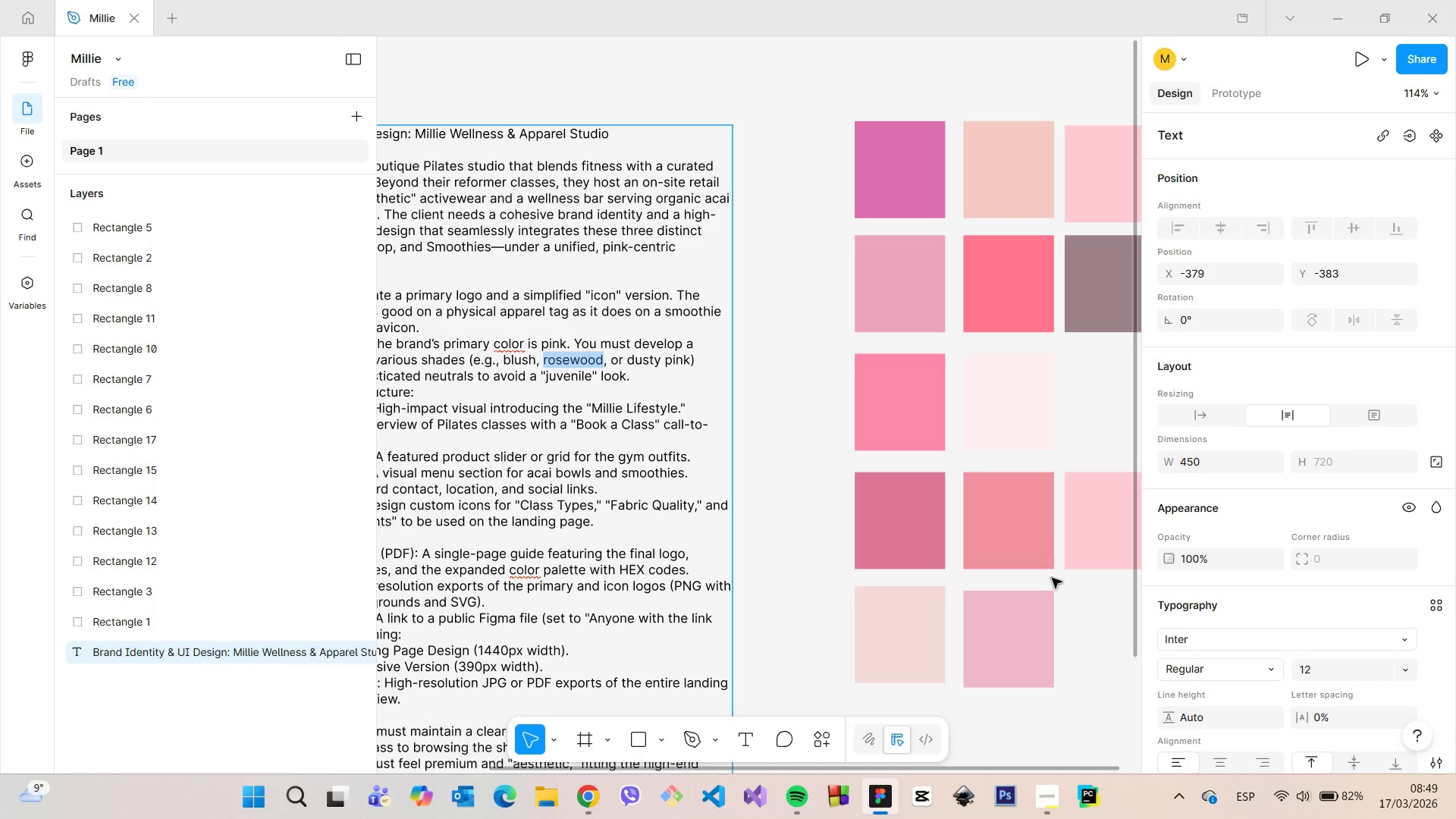 
left_click([1042, 642])
 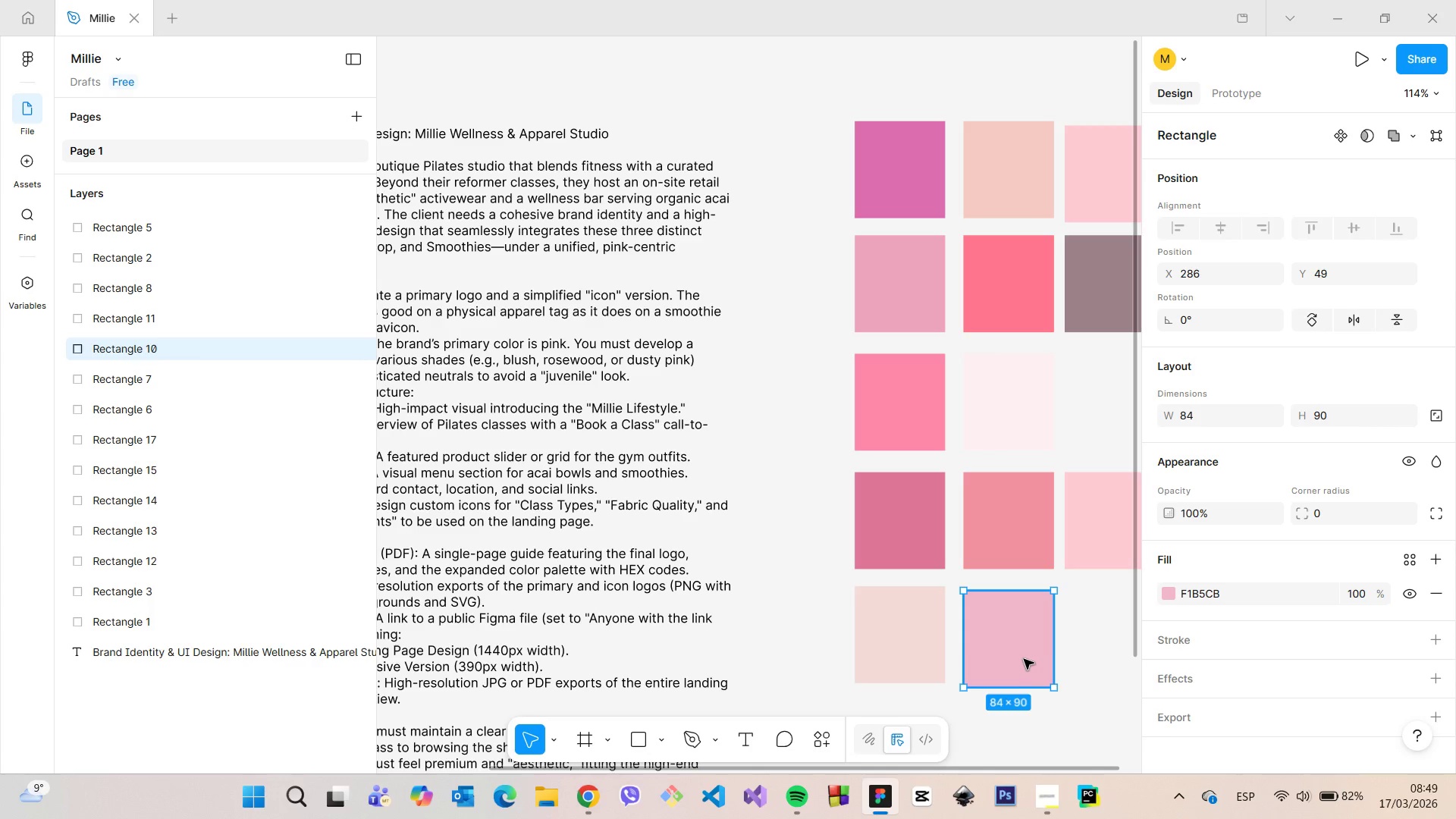 
hold_key(key=AltLeft, duration=1.53)
left_click_drag(start_coordinate=[1020, 657], to_coordinate=[1113, 658])
 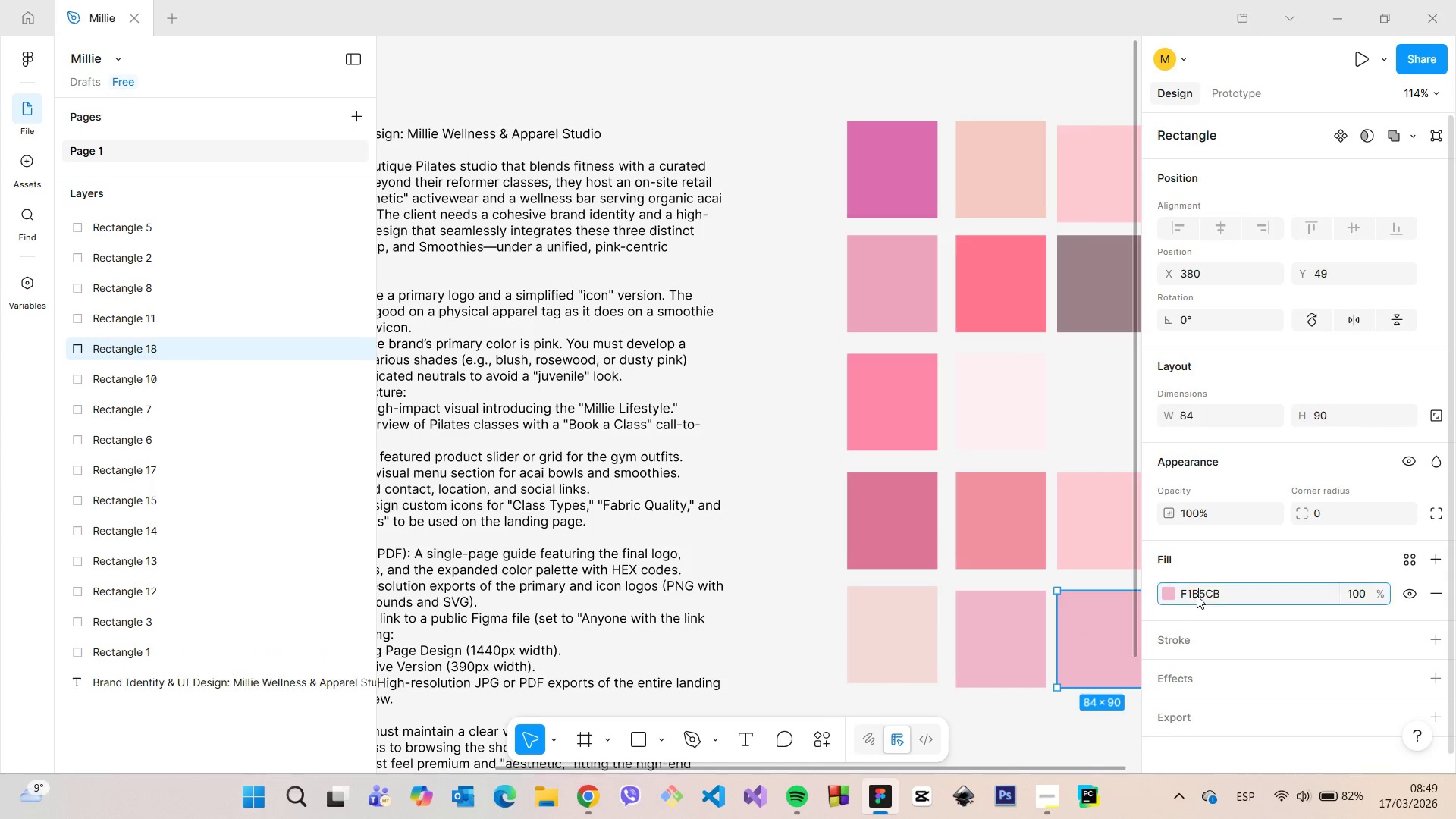 
hold_key(key=AltLeft, duration=0.53)
 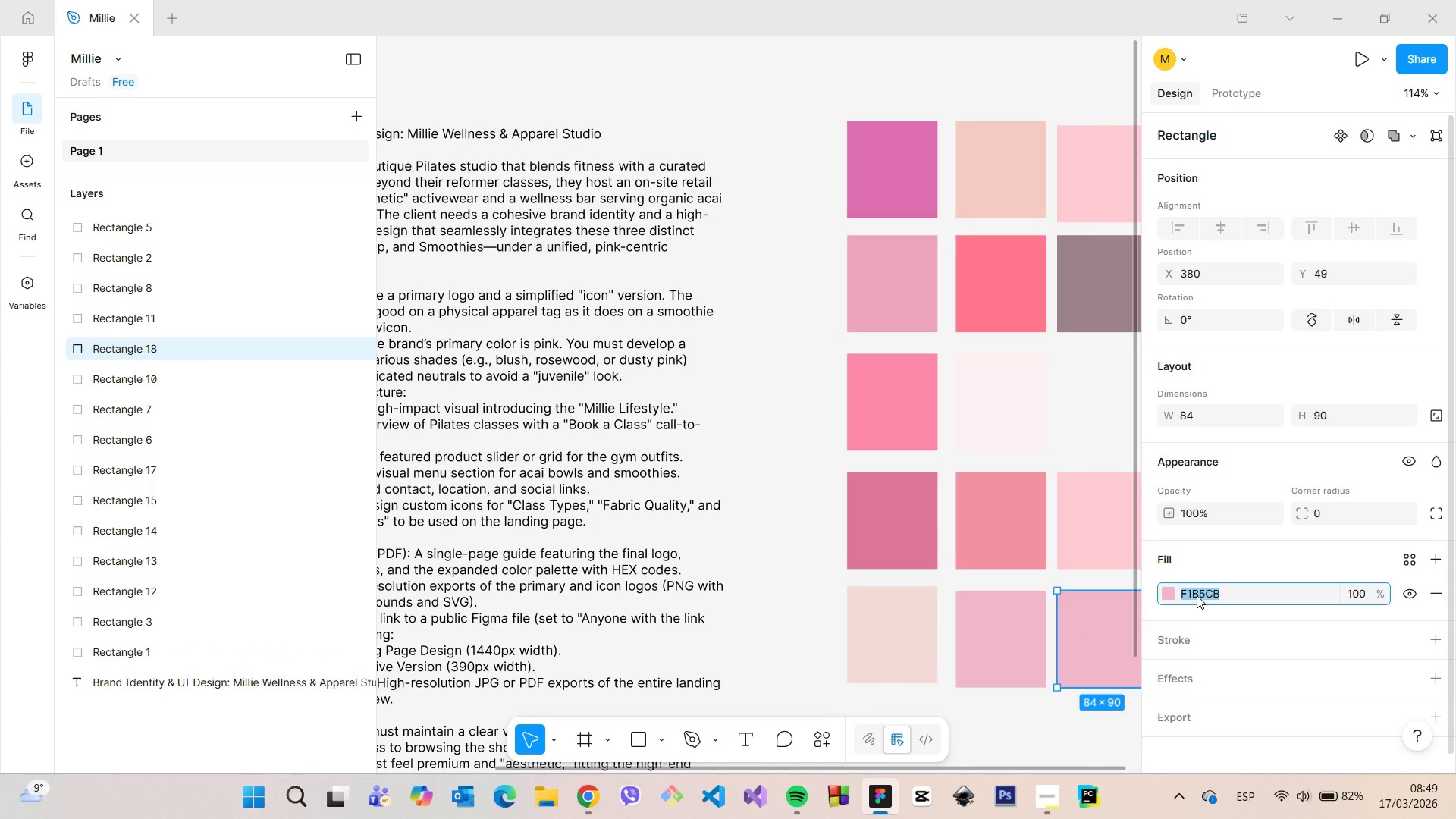 
key(Control+V)
 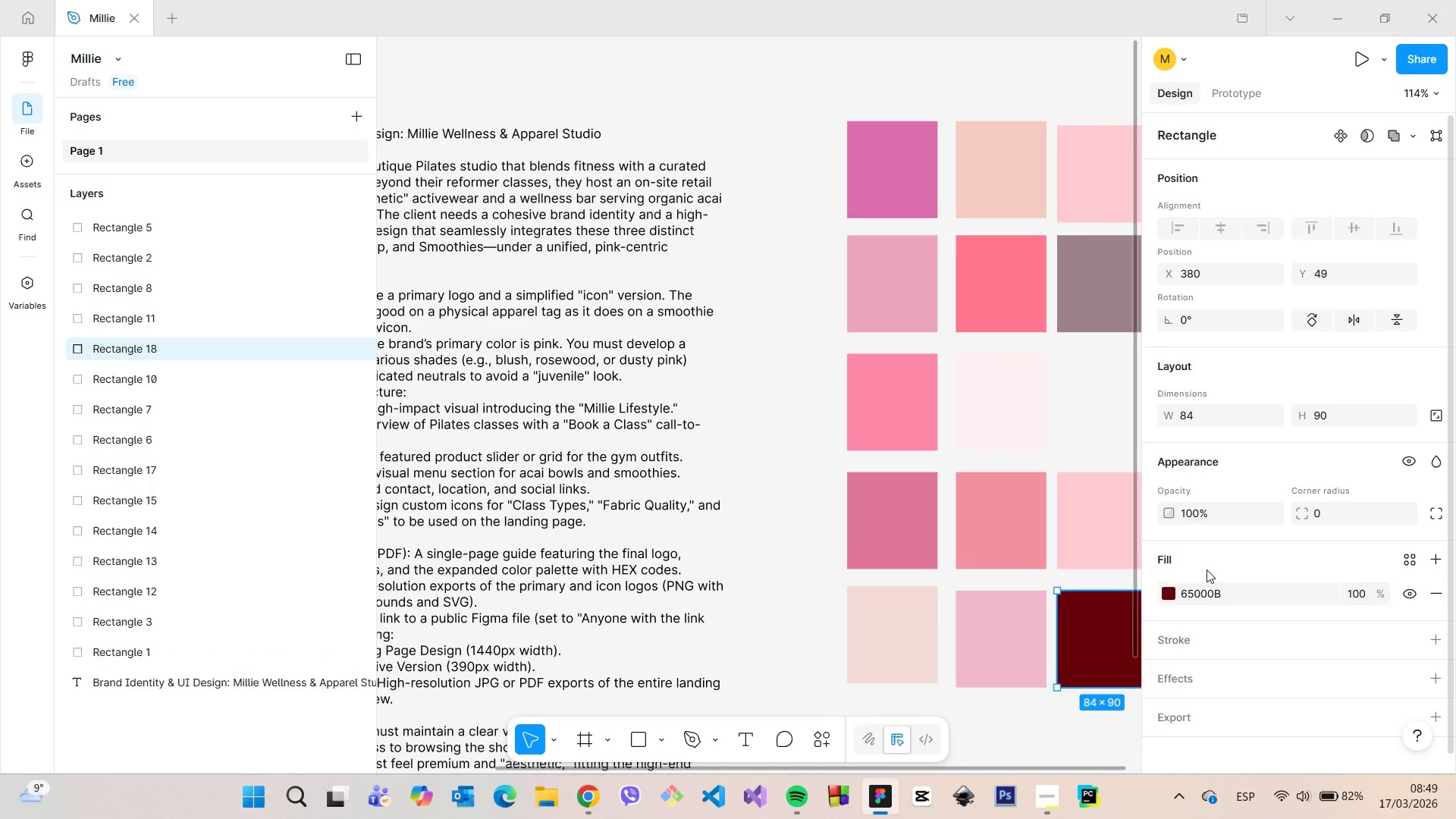 
left_click([1207, 570])
 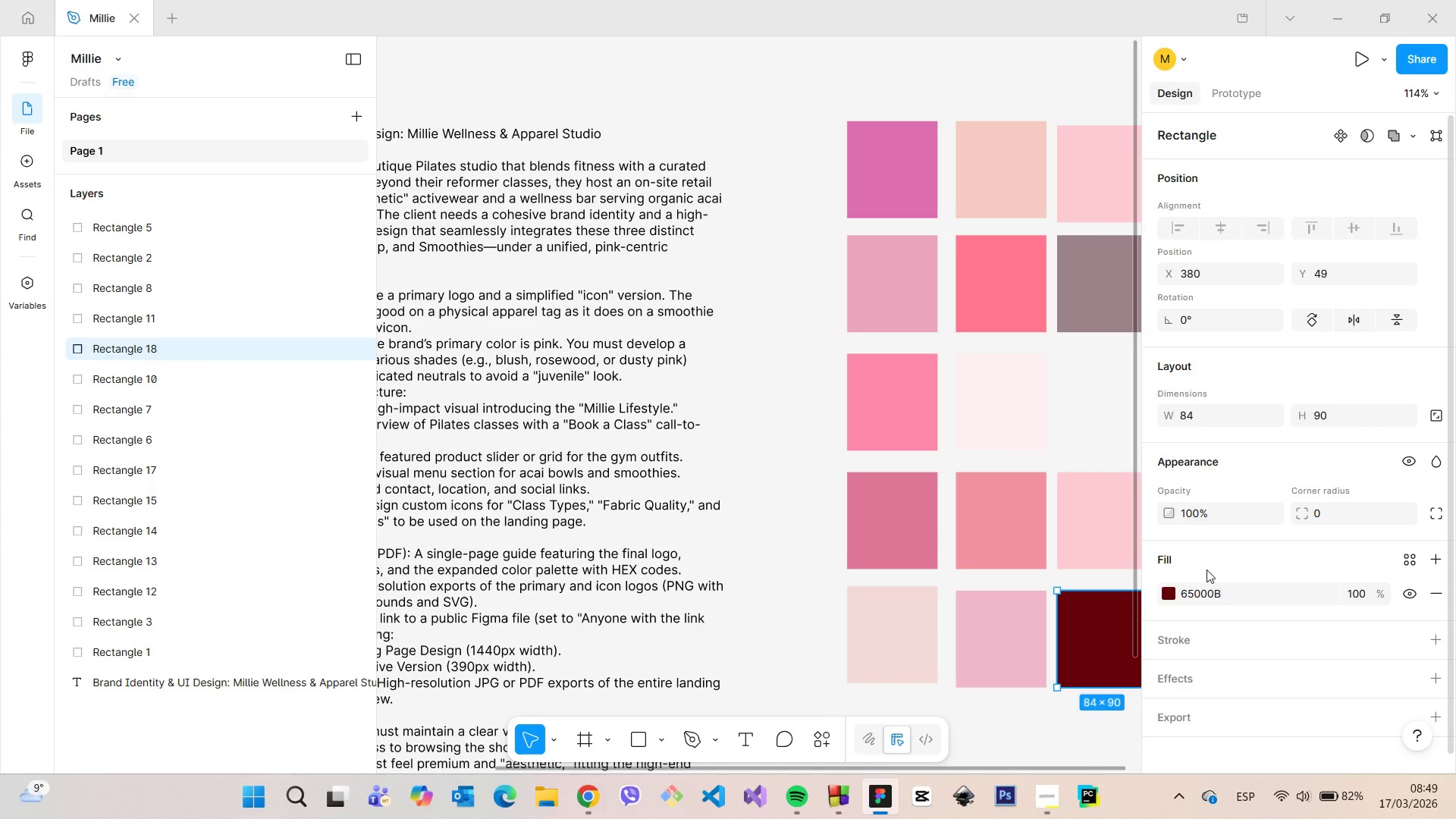 
wait(5.56)
 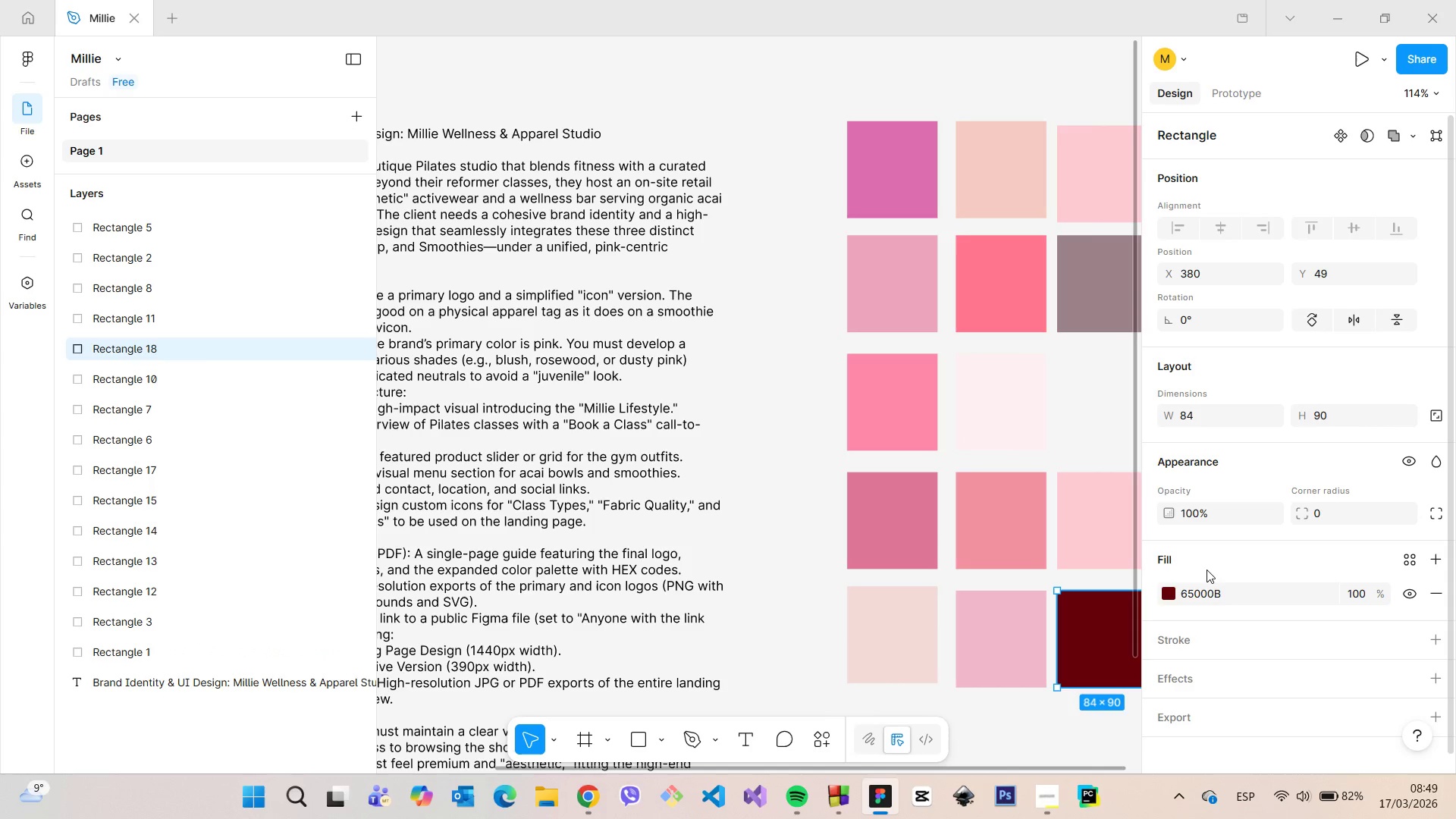 
scroll: coordinate [1198, 578], scroll_direction: down, amount: 2.0
 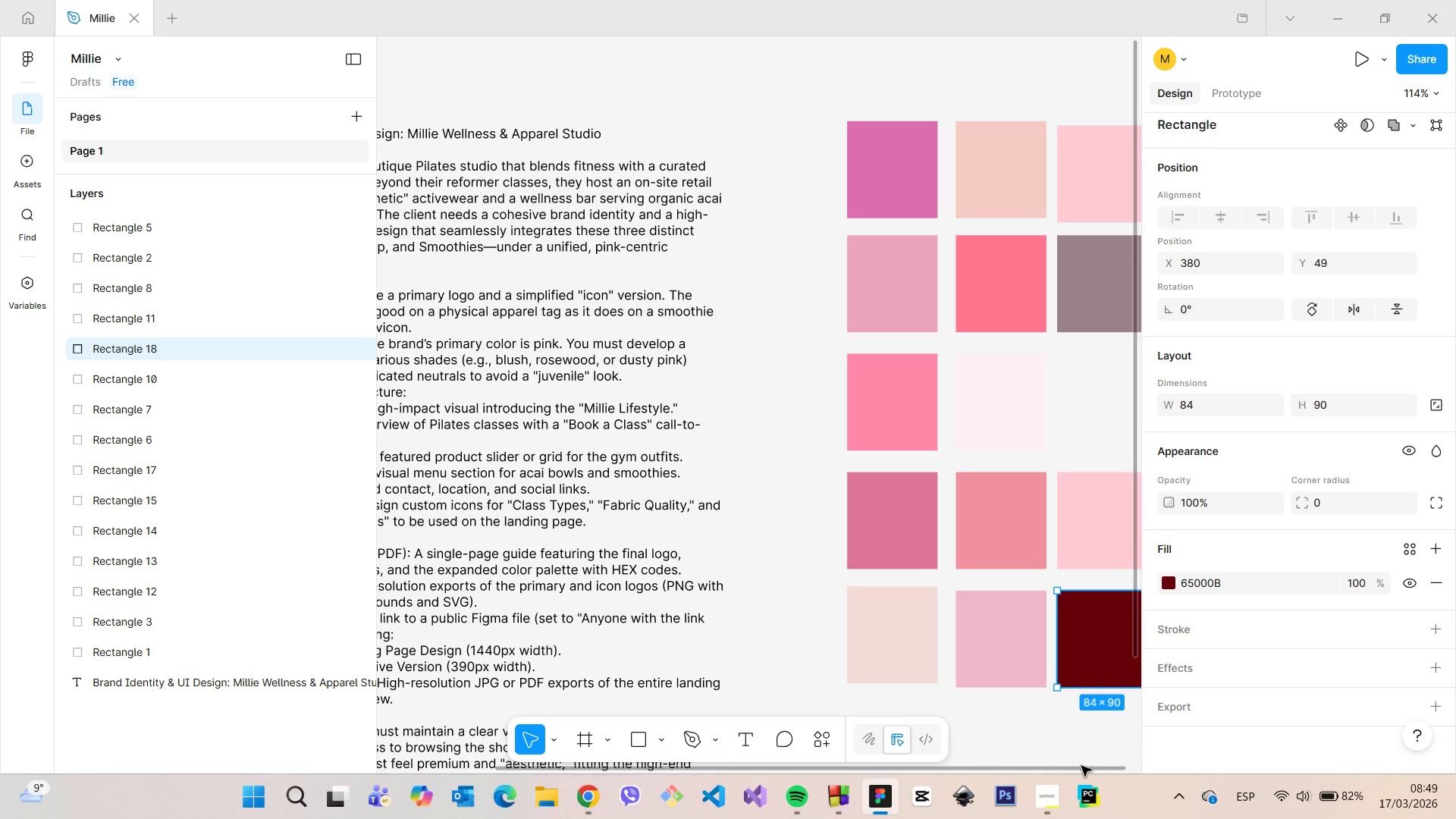 
left_click_drag(start_coordinate=[1082, 766], to_coordinate=[1128, 764])
 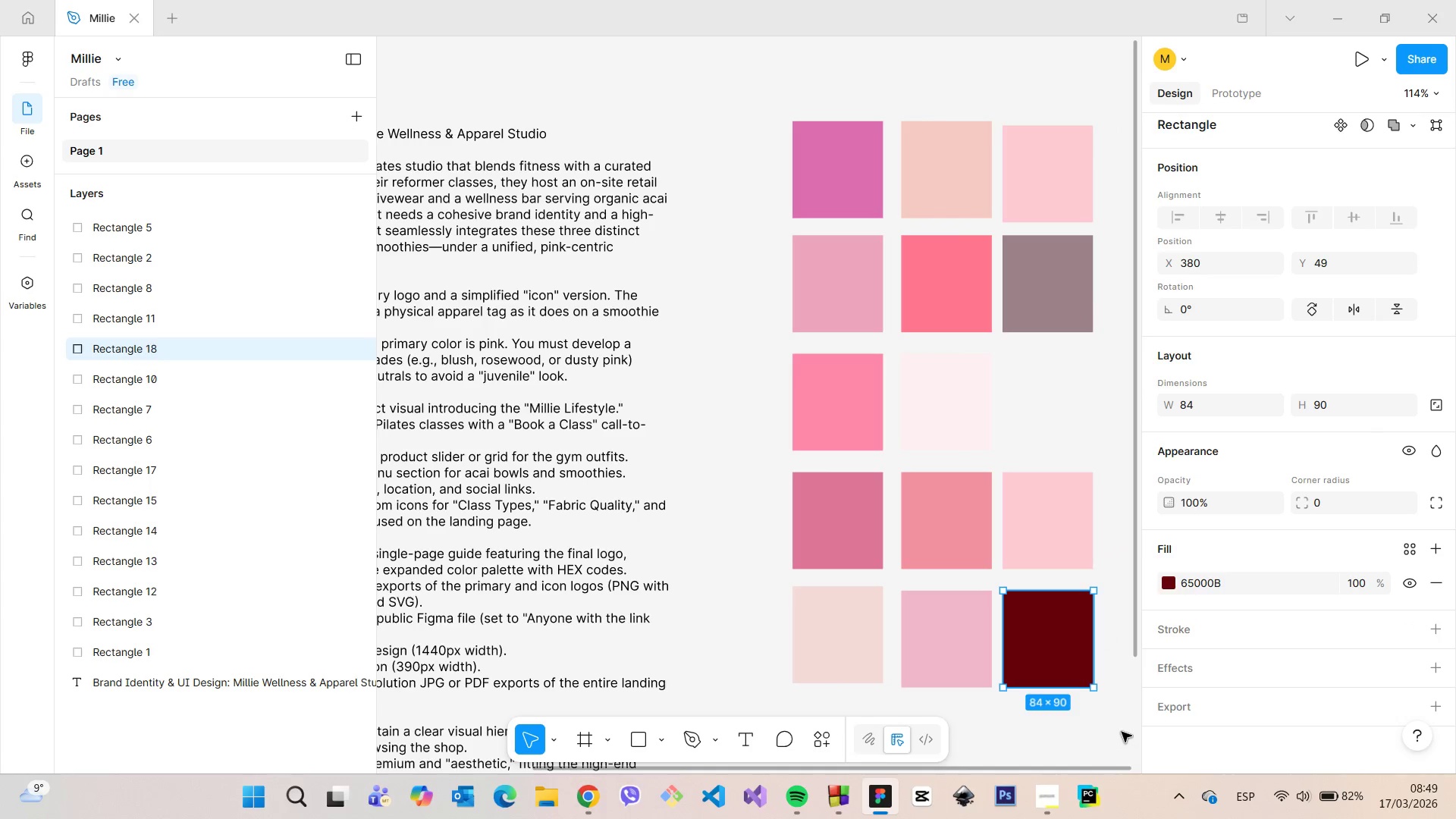 
left_click([1122, 732])
 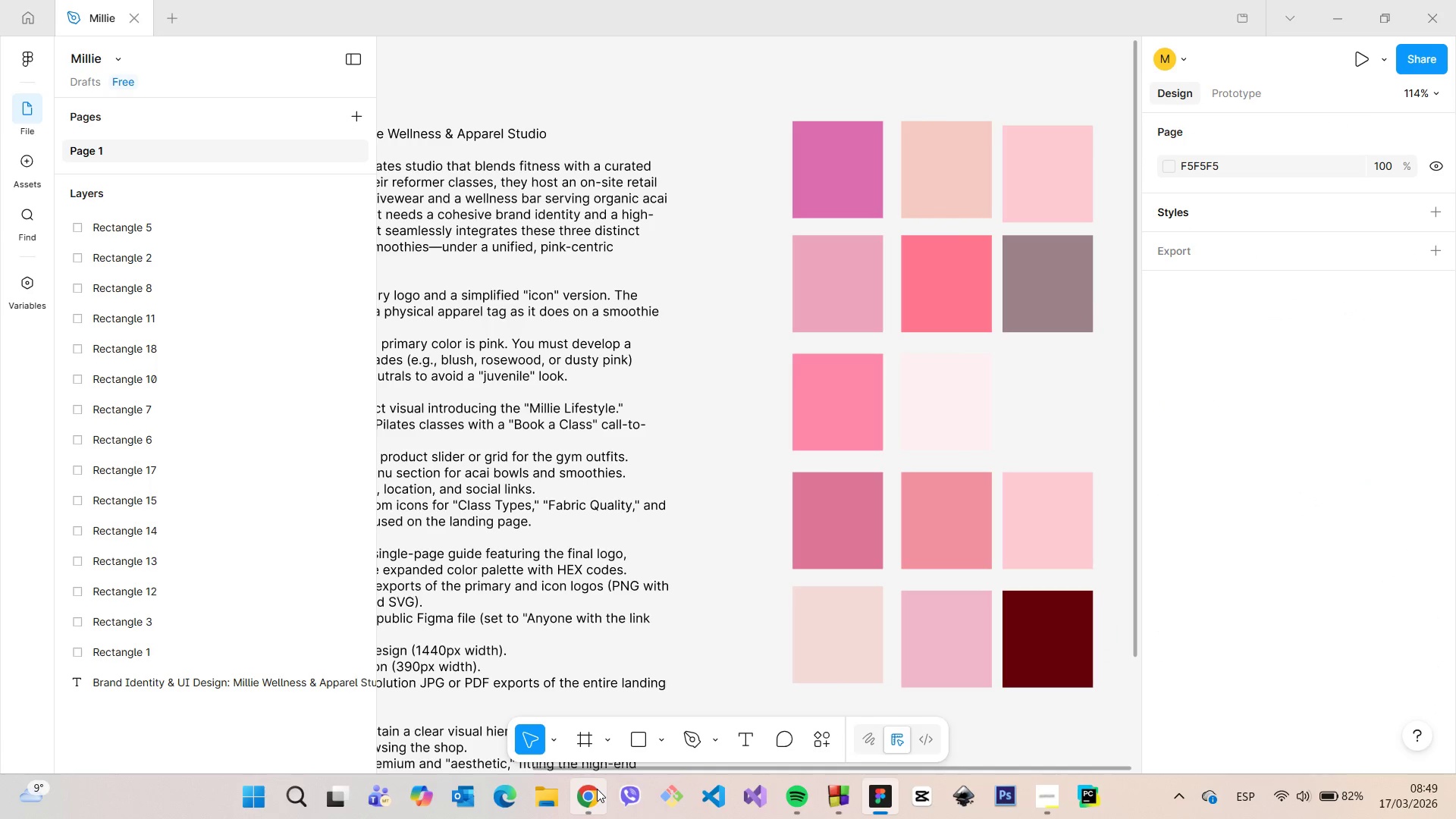 
left_click([597, 789])
 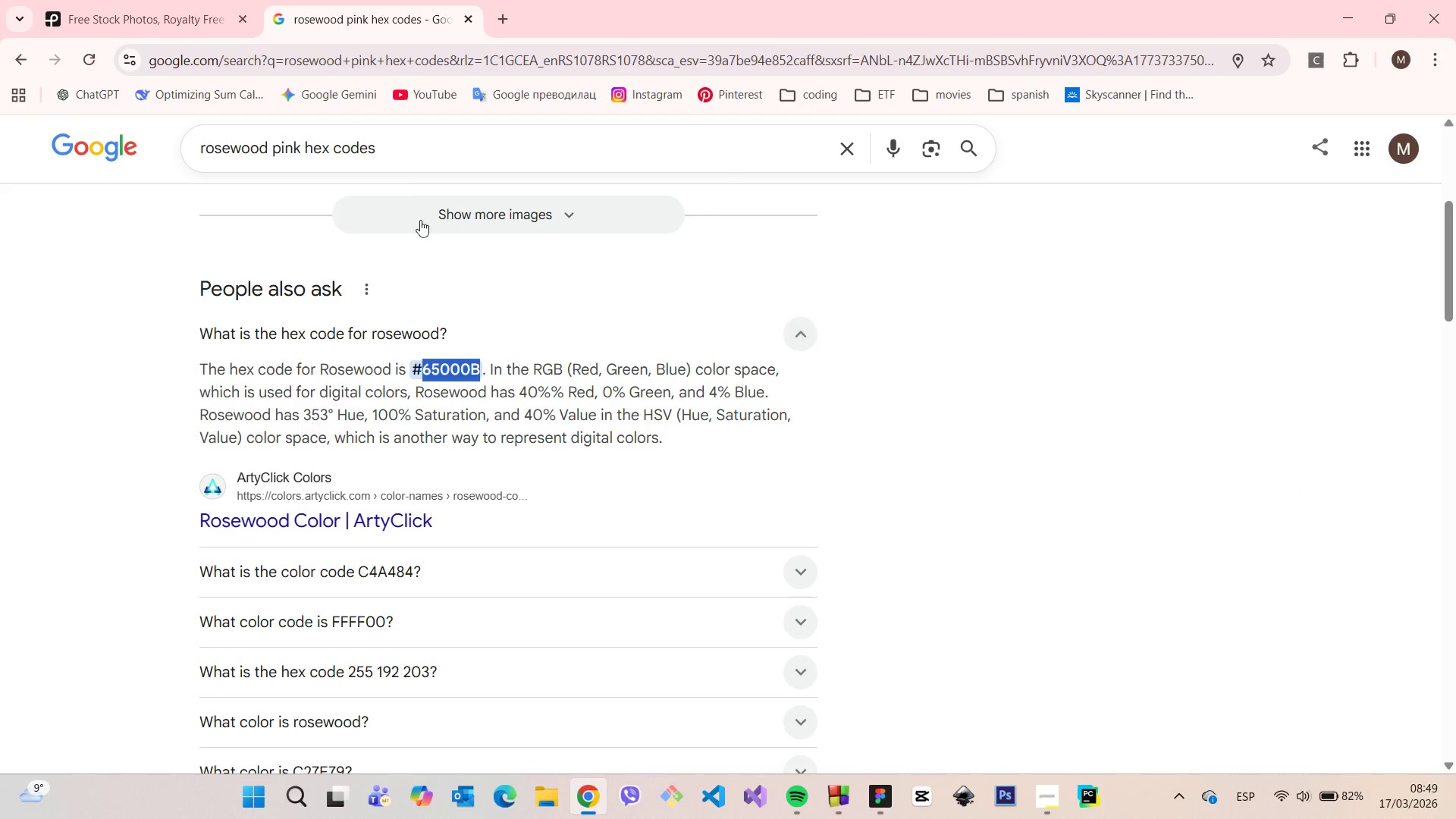 
scroll: coordinate [453, 376], scroll_direction: down, amount: 7.0
 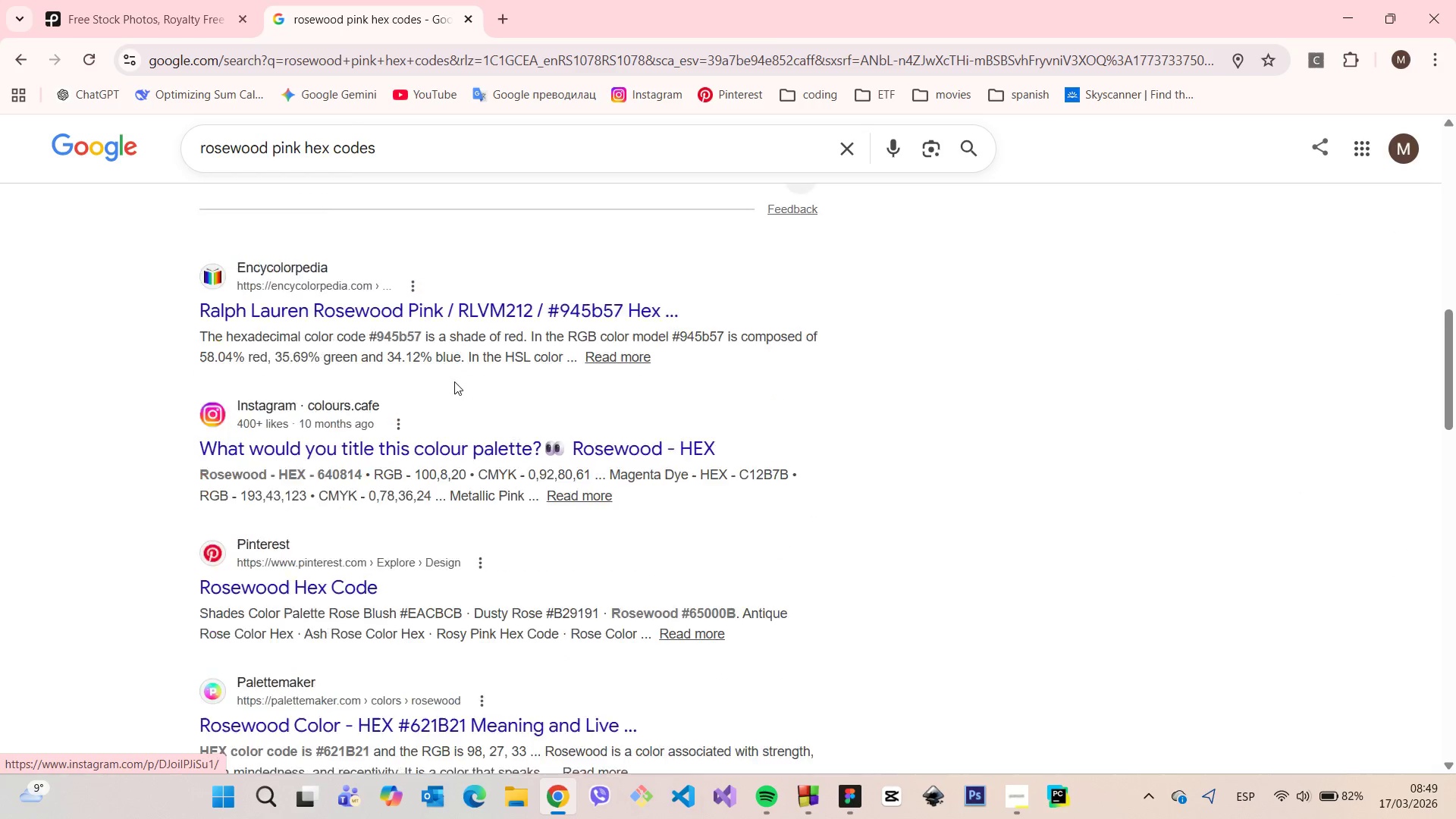 
scroll: coordinate [510, 374], scroll_direction: up, amount: 12.0
 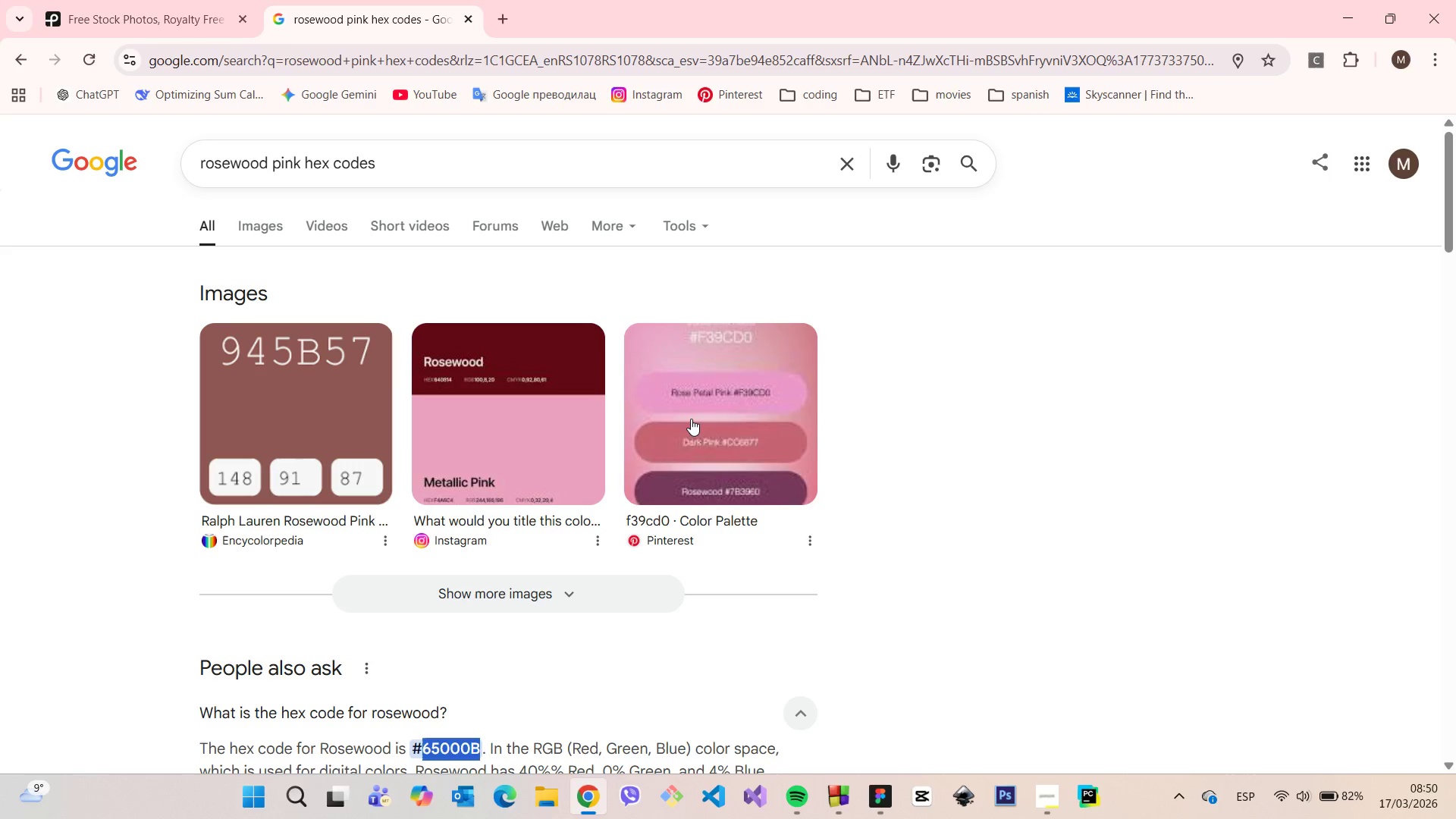 
left_click([691, 419])
 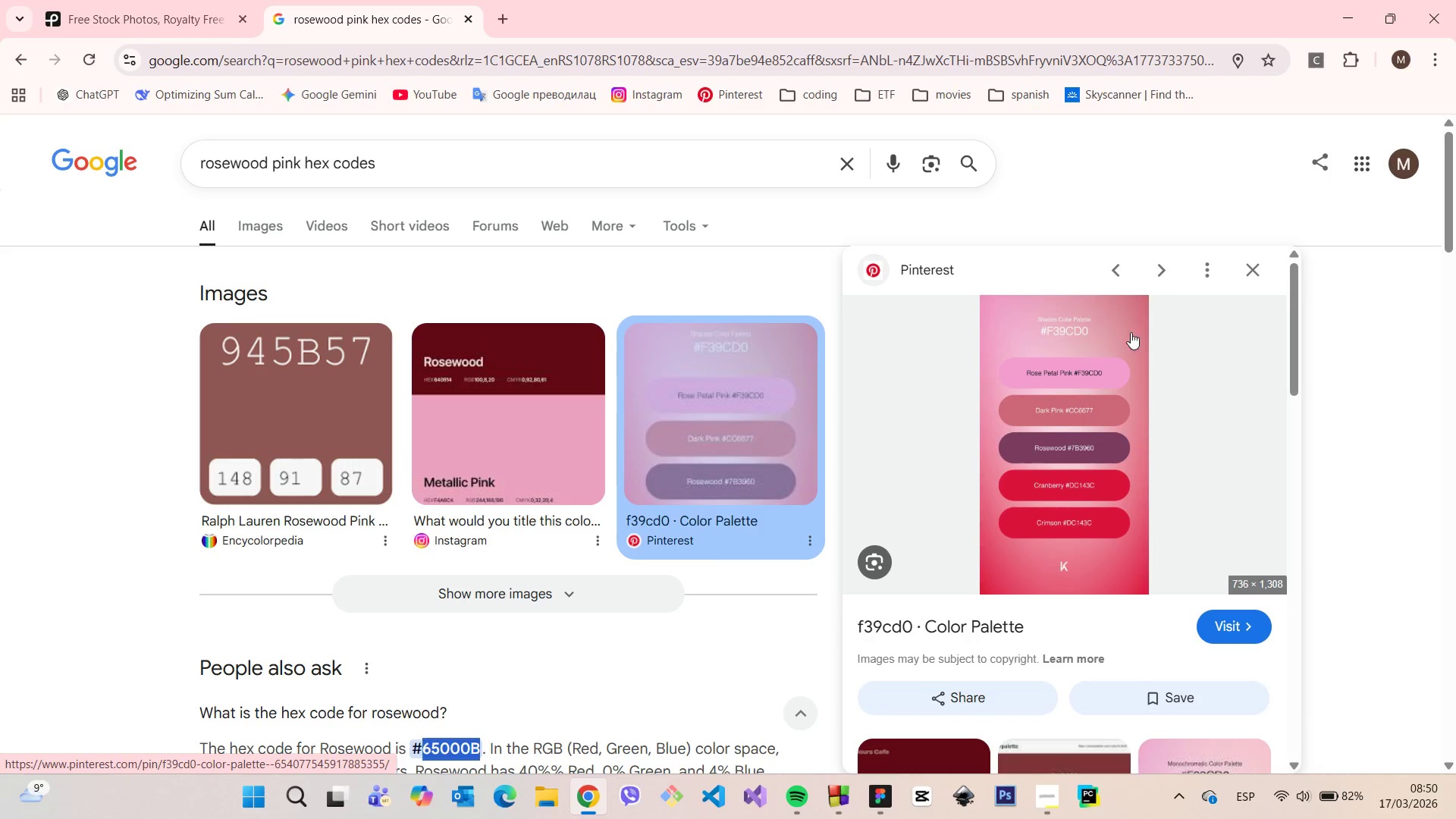 
left_click([1242, 271])
 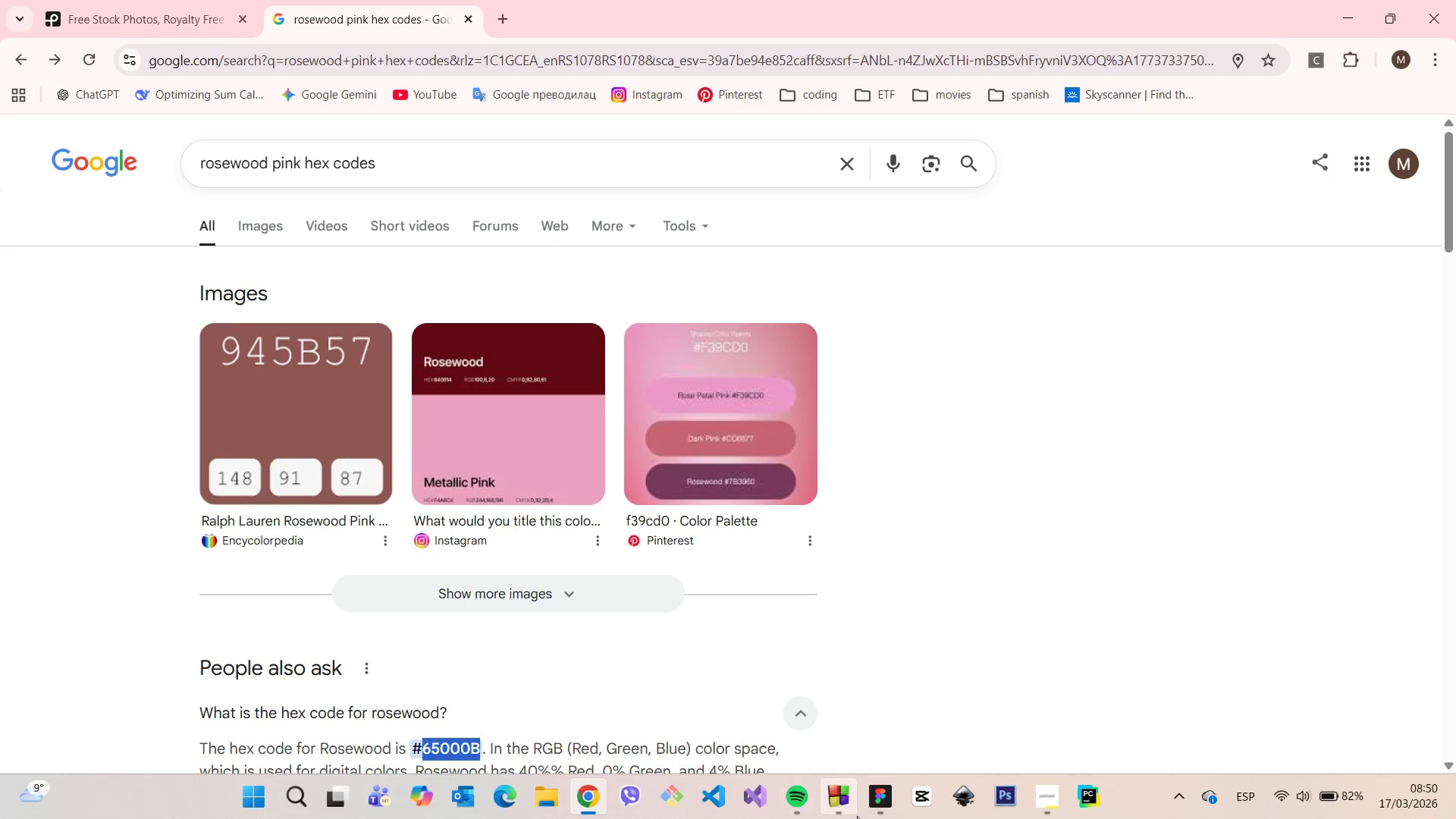 
left_click([889, 808])
 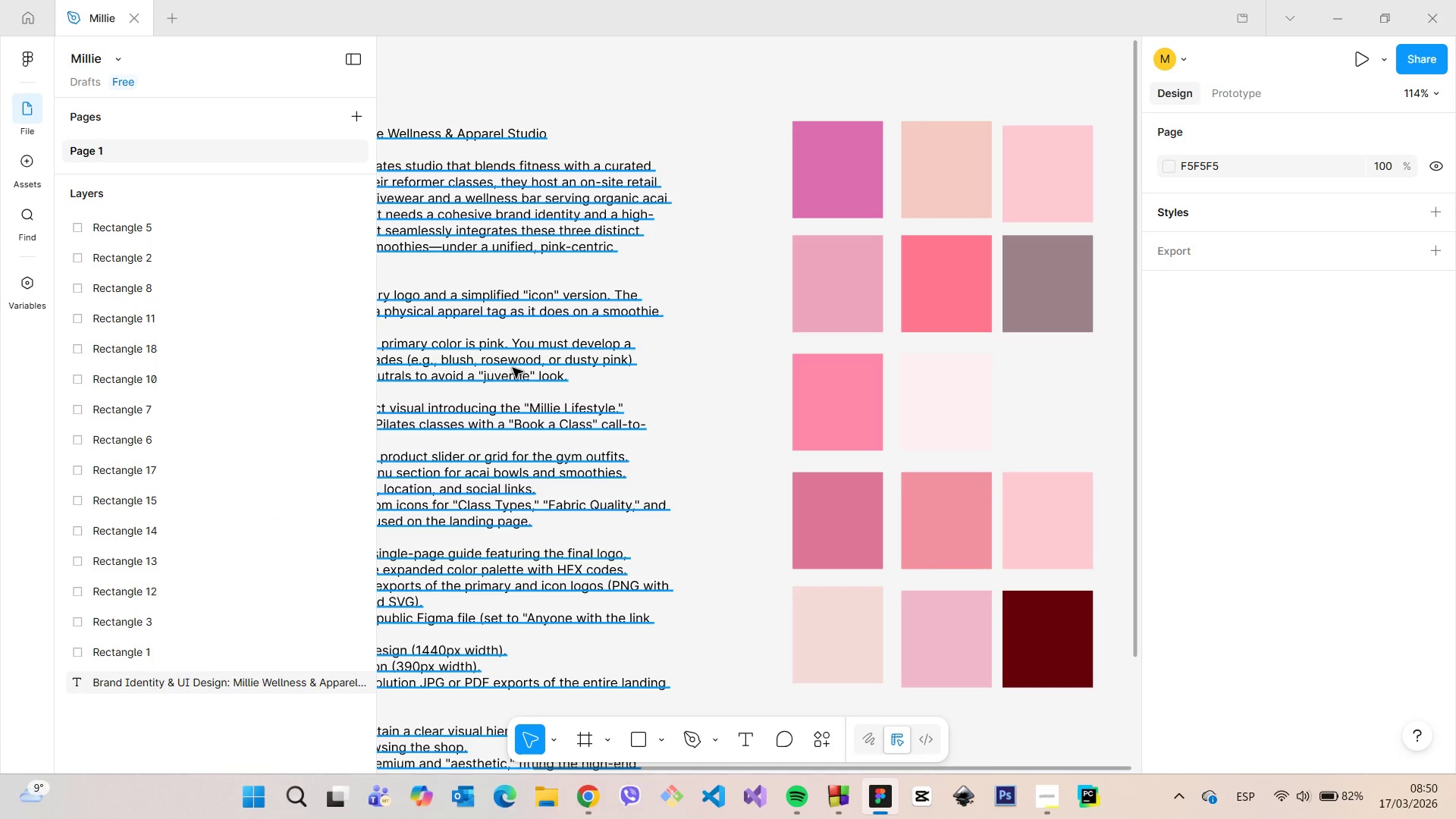 
left_click([532, 363])
 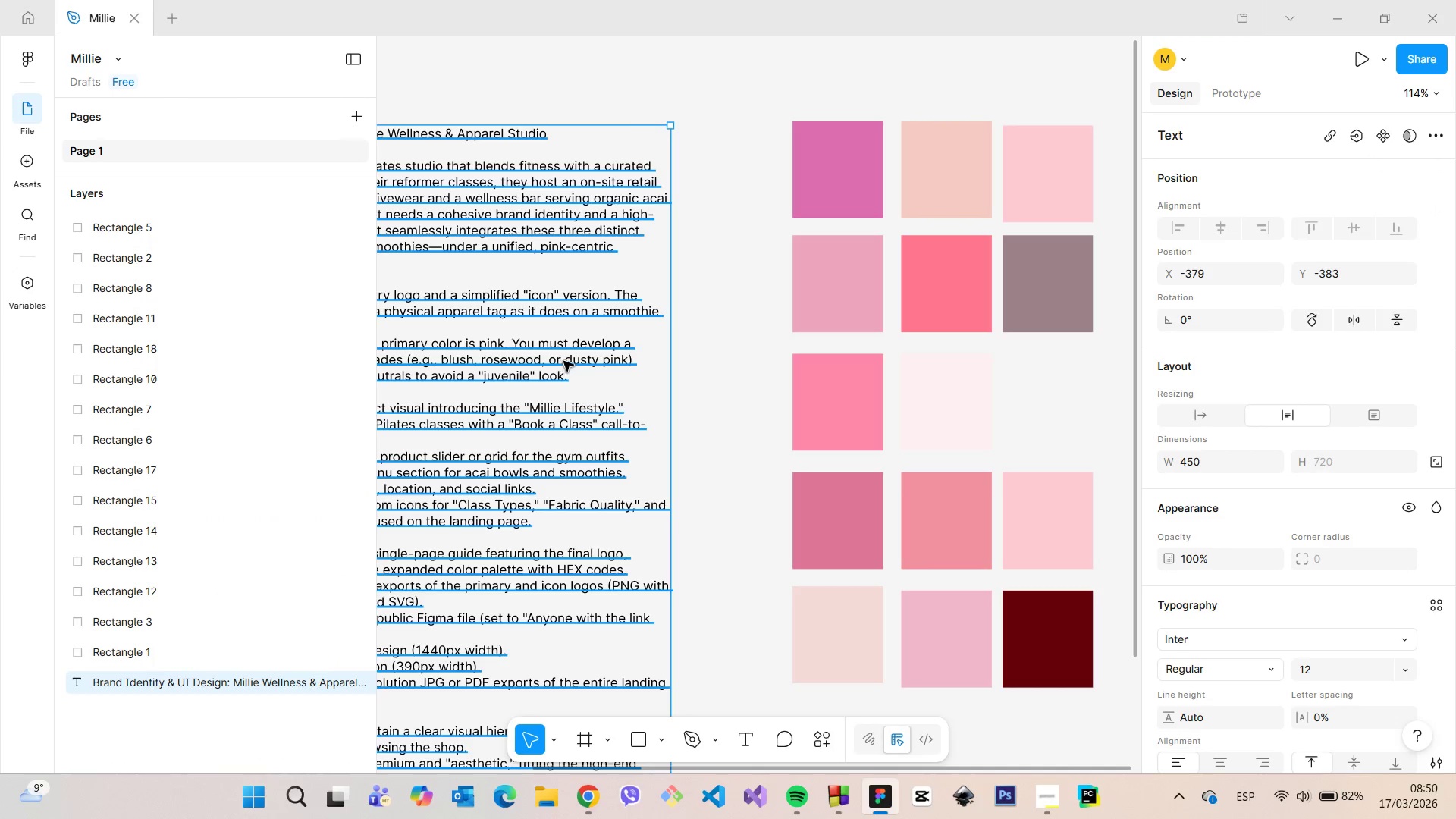 
left_click([564, 361])
 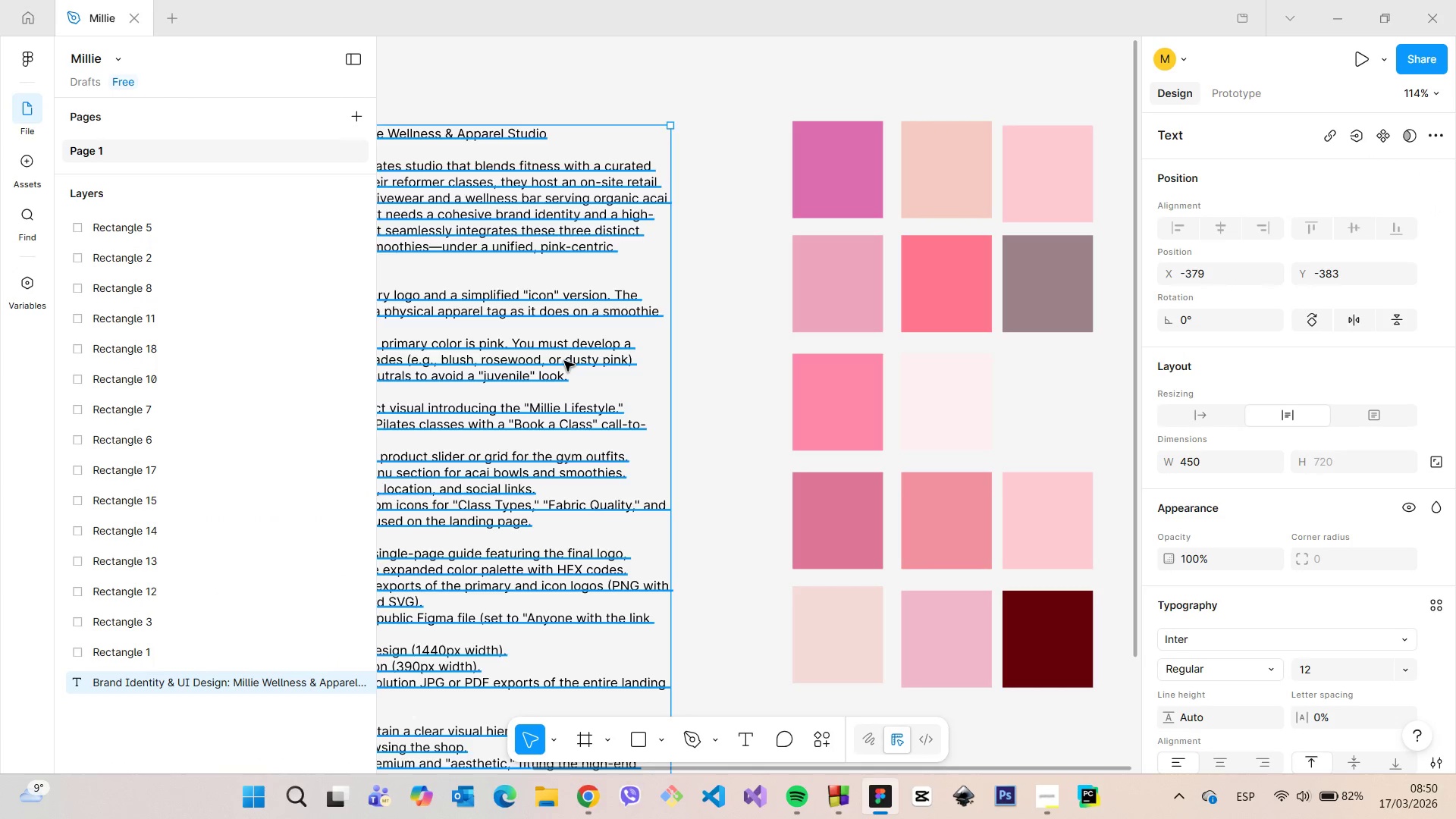 
left_click([564, 361])
 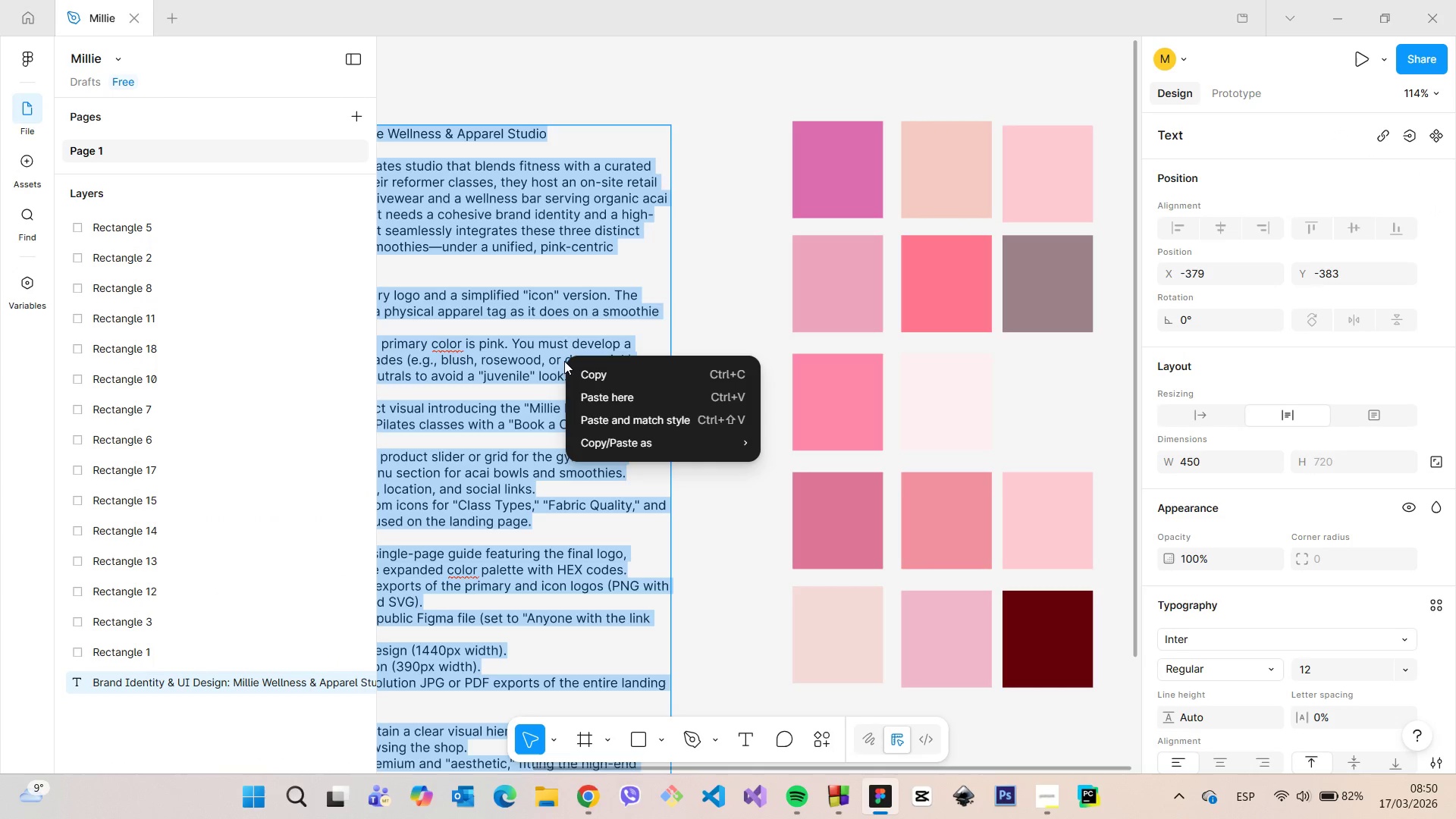 
right_click([564, 361])
 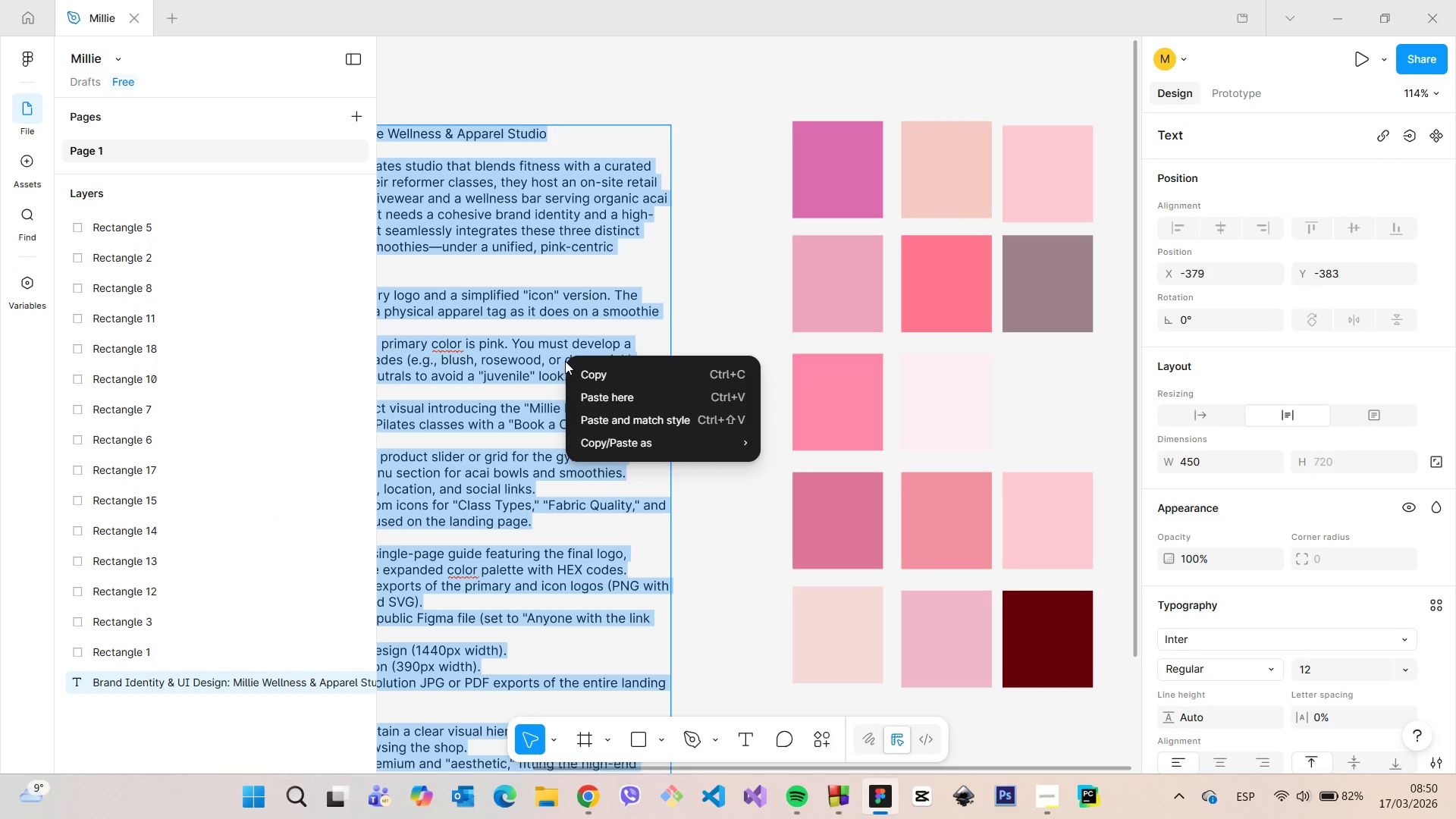 
left_click([565, 361])
 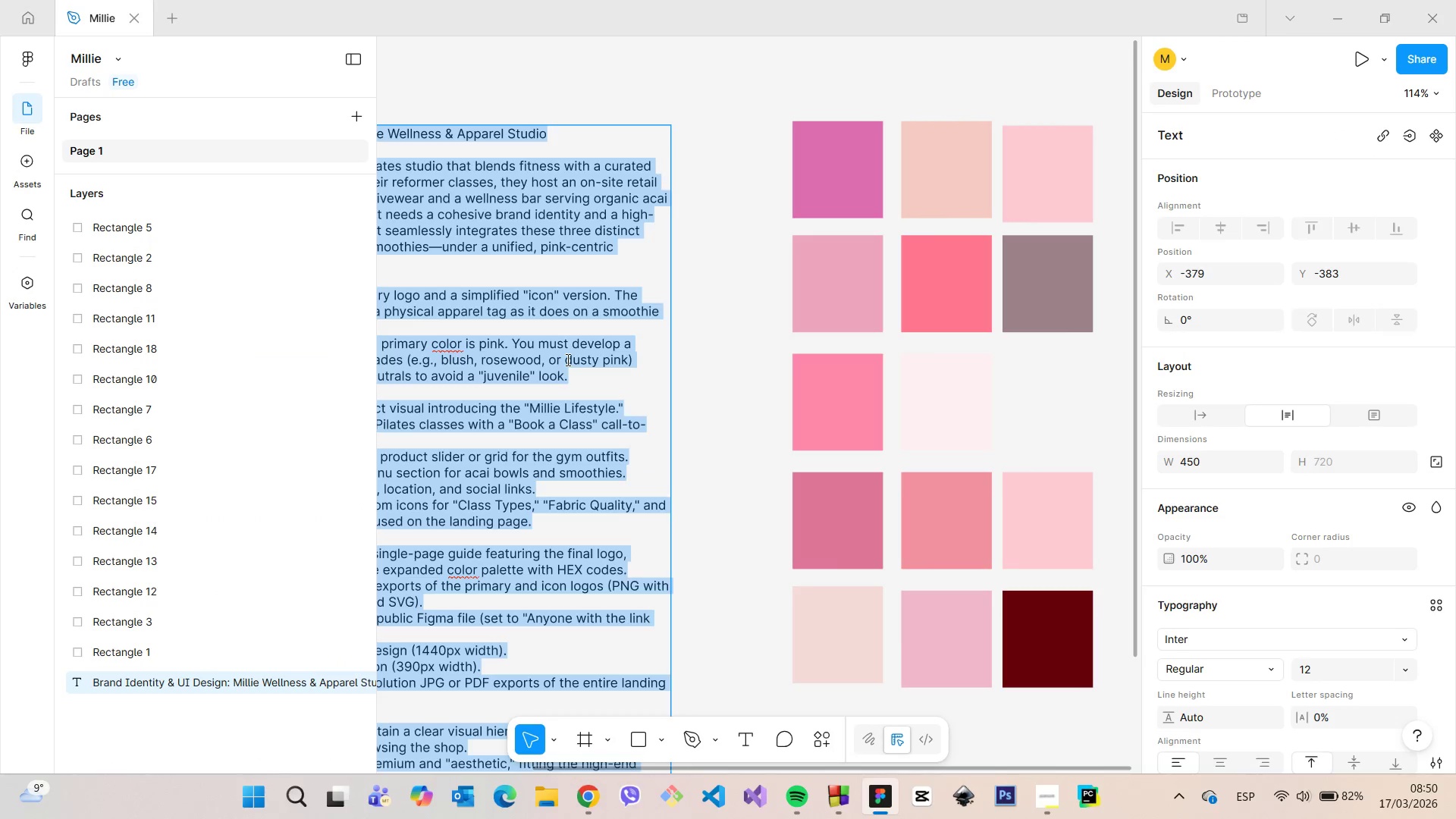 
left_click([566, 359])
 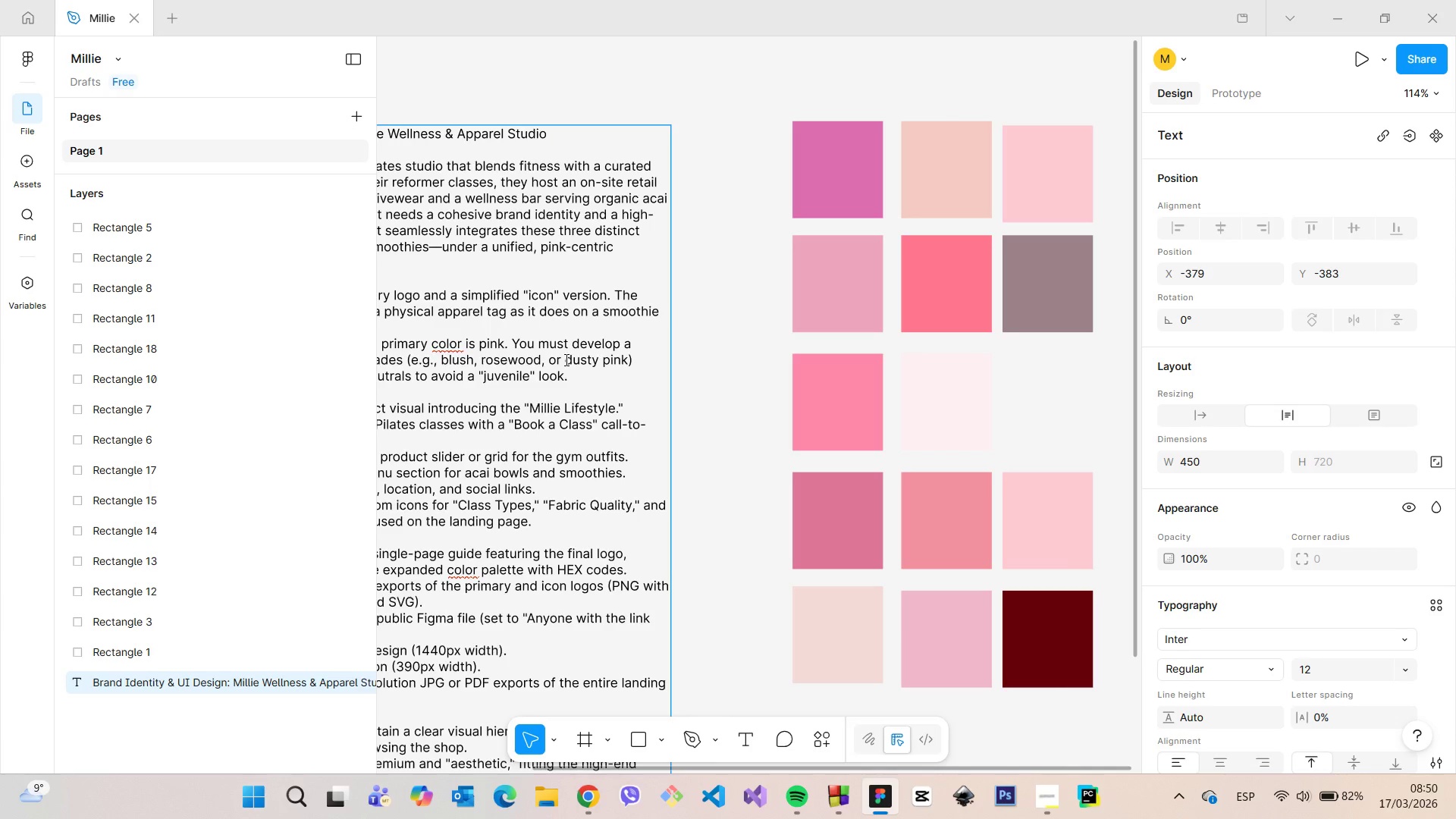 
left_click_drag(start_coordinate=[565, 359], to_coordinate=[628, 358])
 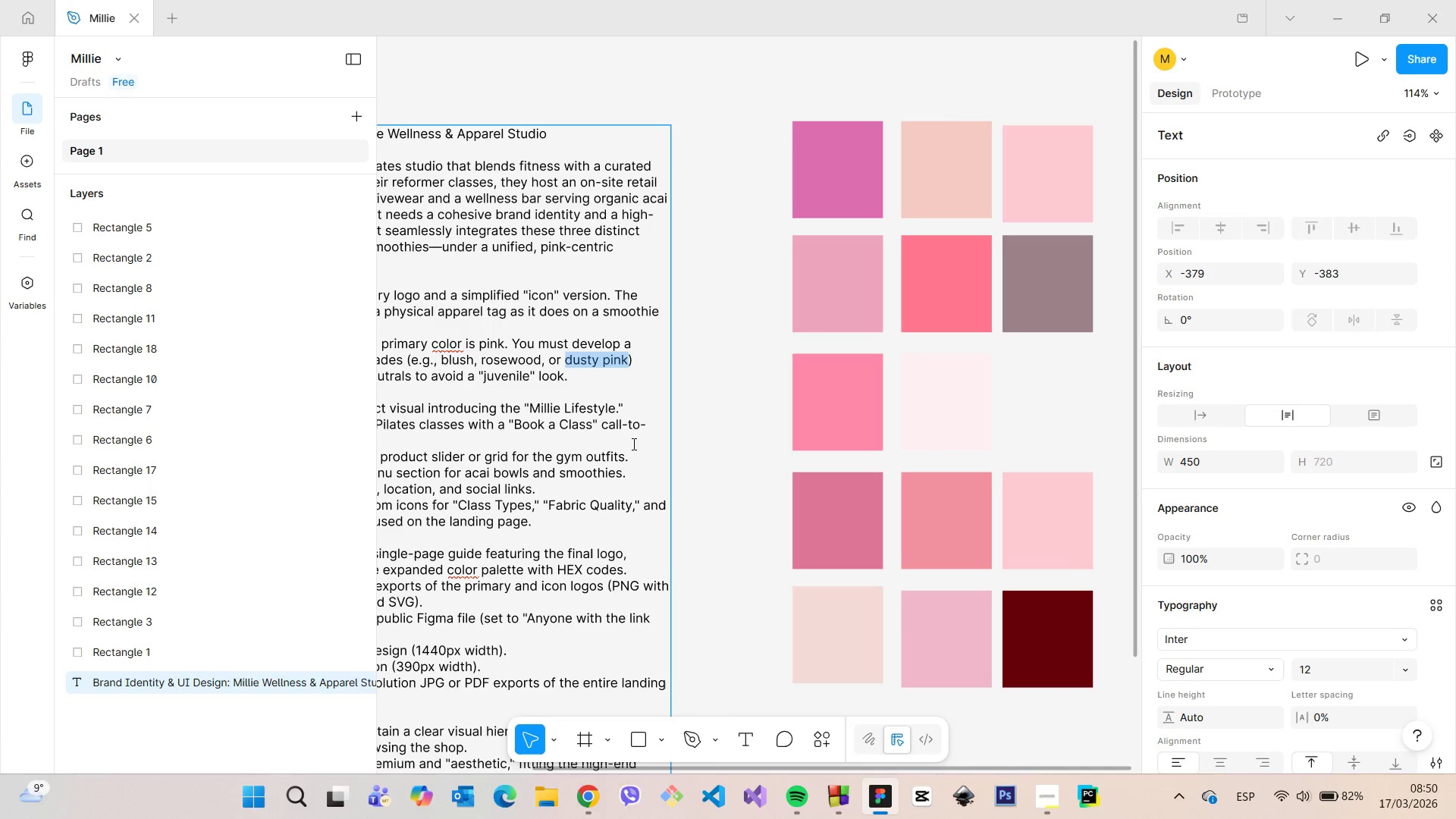 
key(Control+C)
 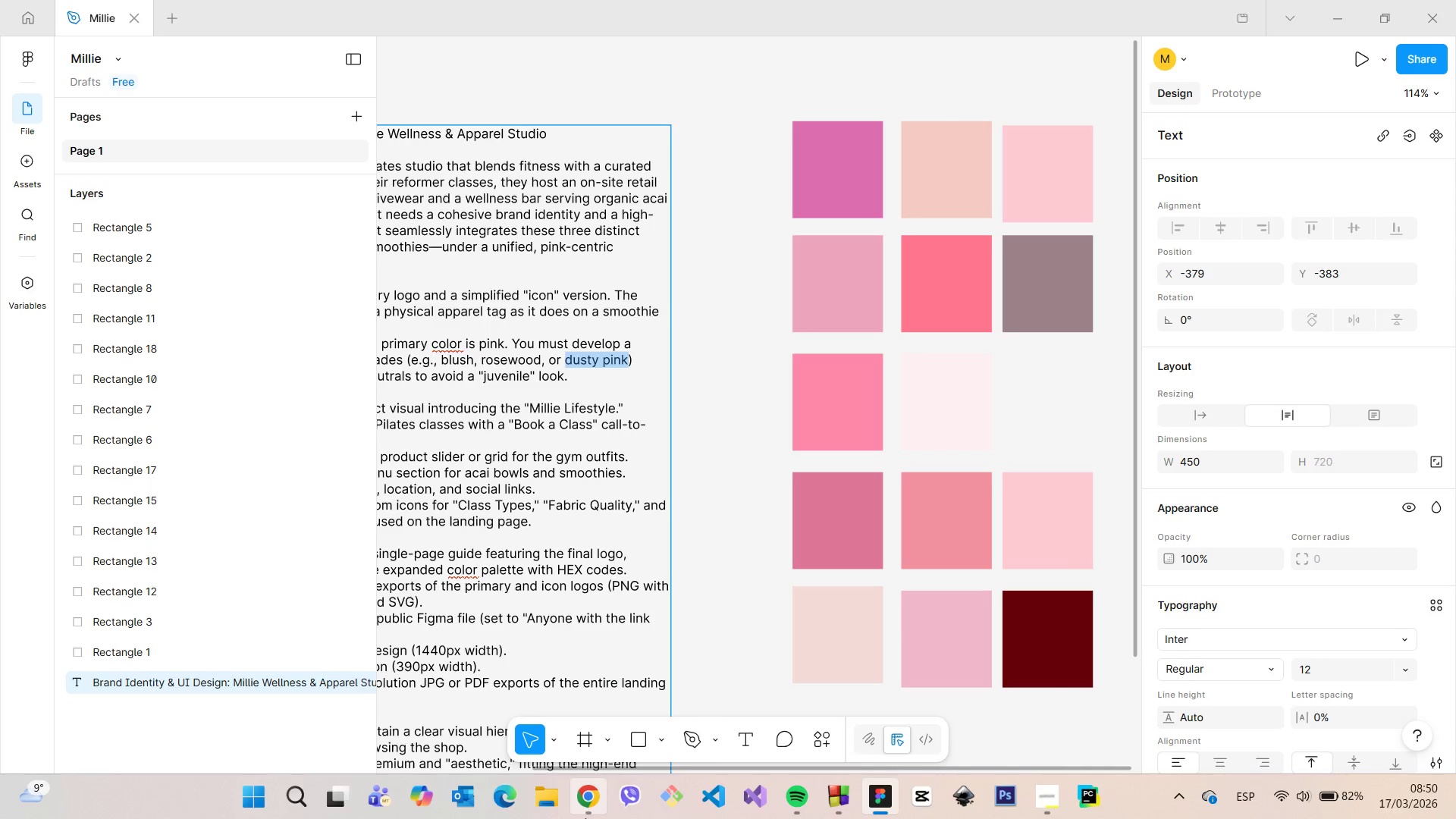 
left_click([585, 818])
 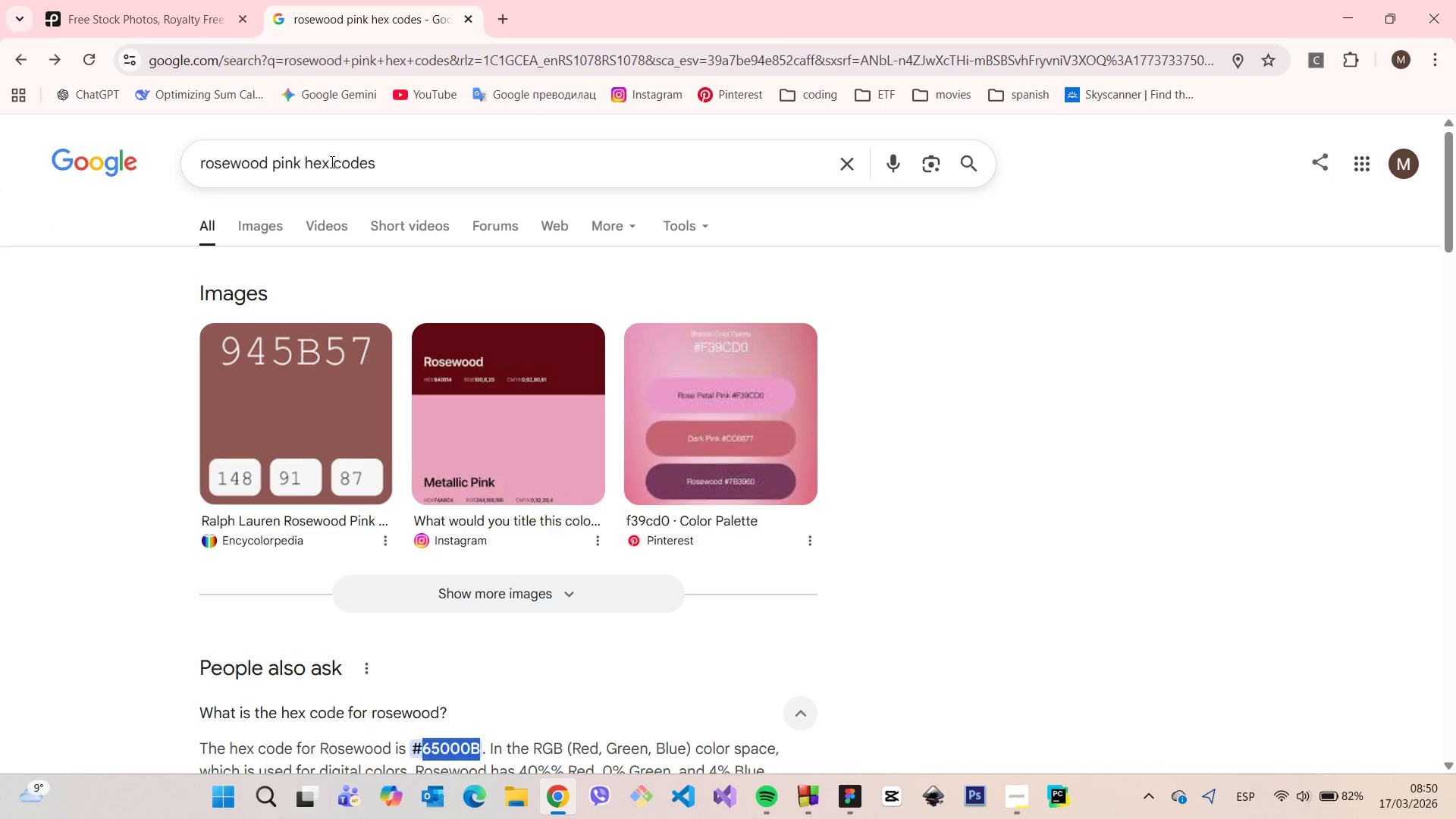 
left_click_drag(start_coordinate=[327, 162], to_coordinate=[150, 155])
 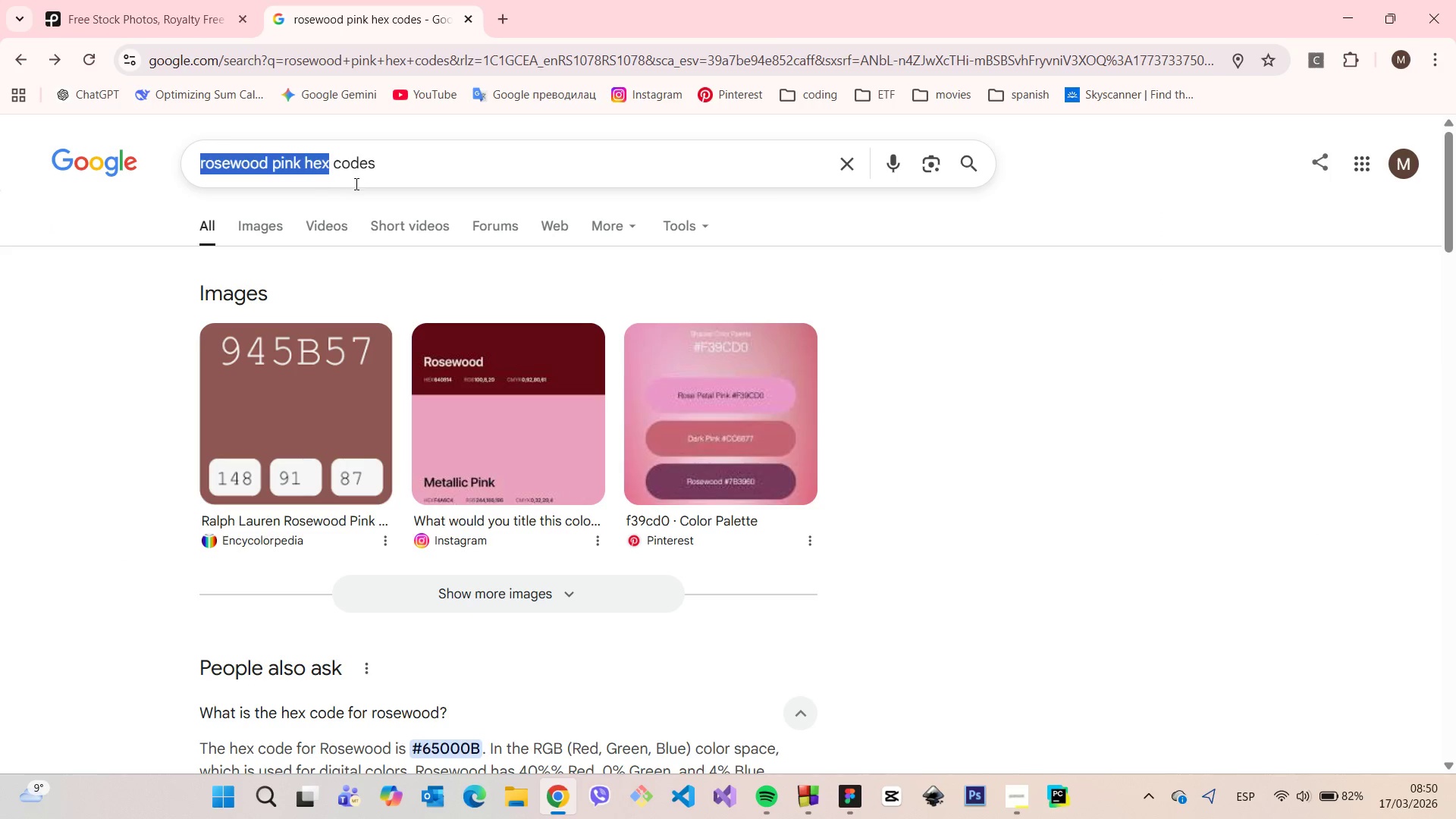 
key(Control+V)
 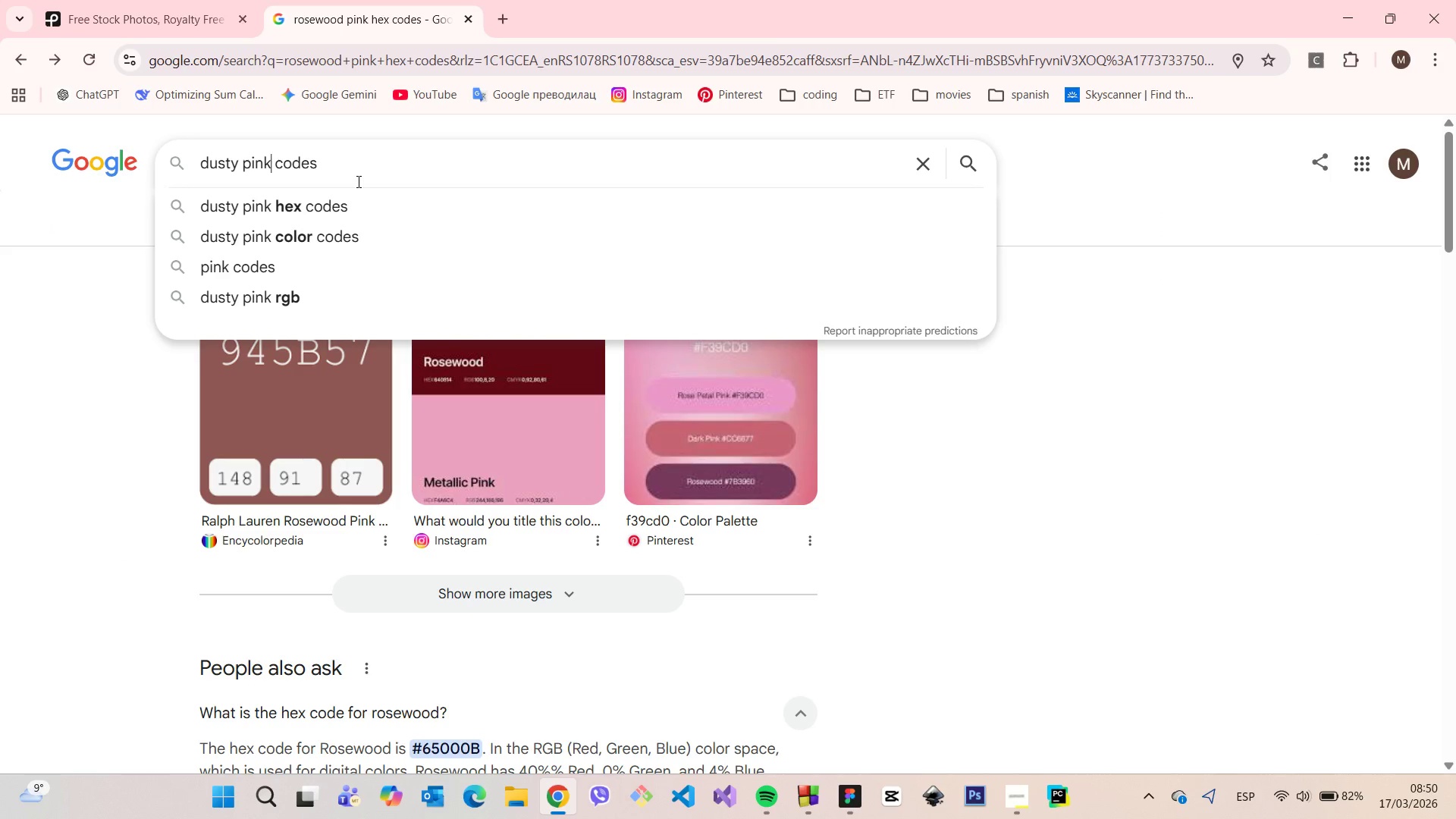 
type( hex)
 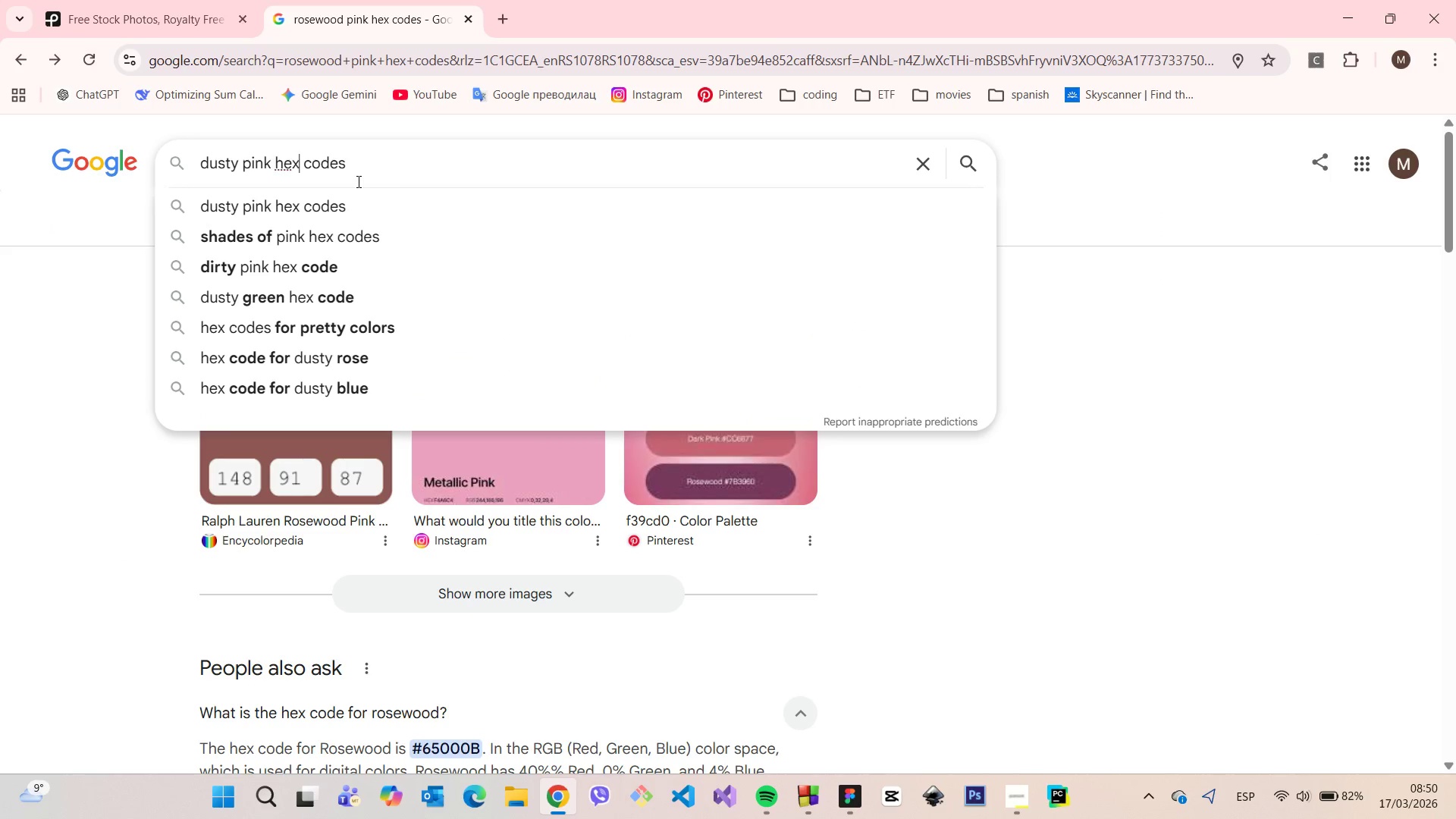 
key(Enter)
 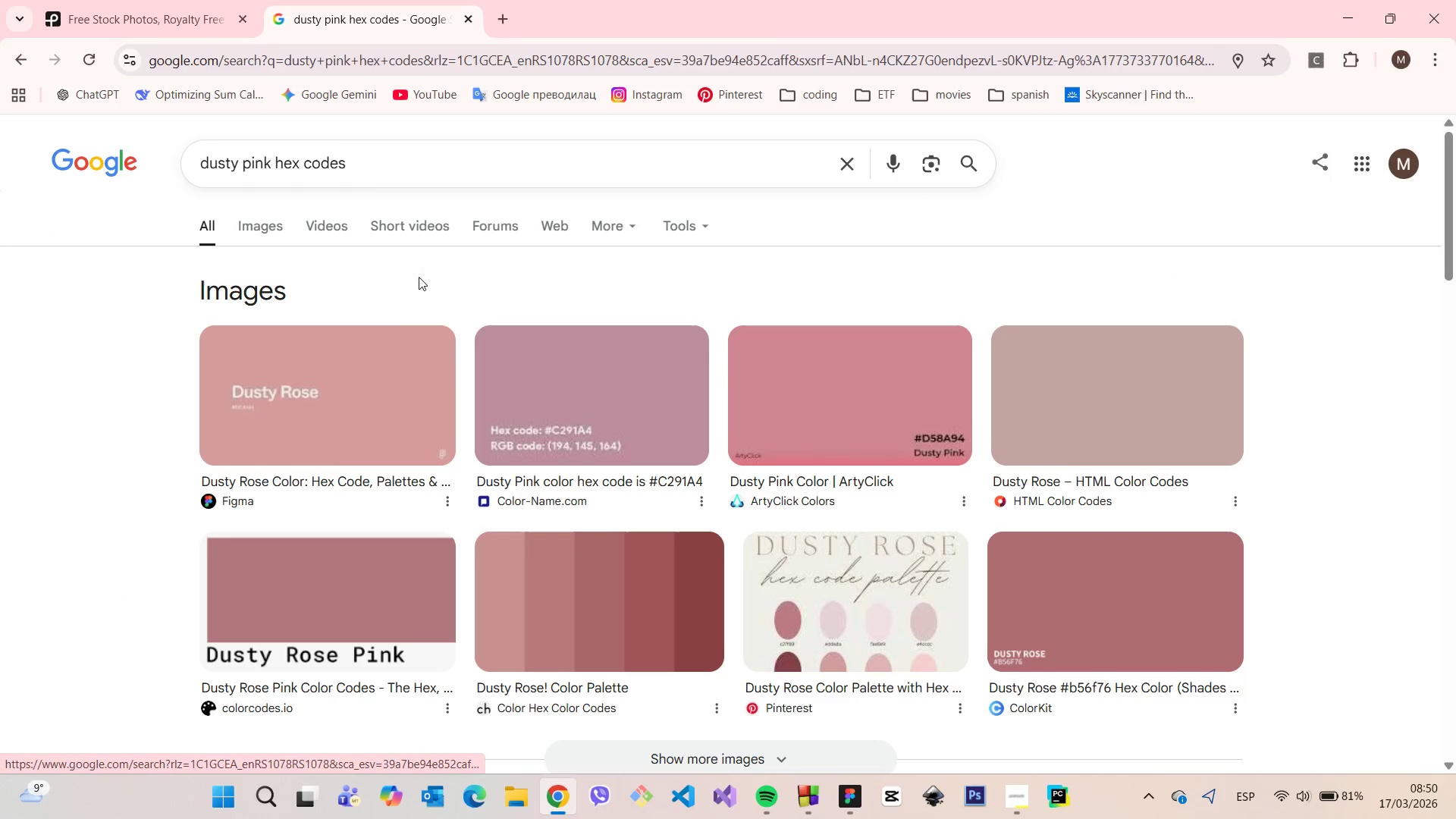 
scroll: coordinate [372, 348], scroll_direction: down, amount: 4.0
 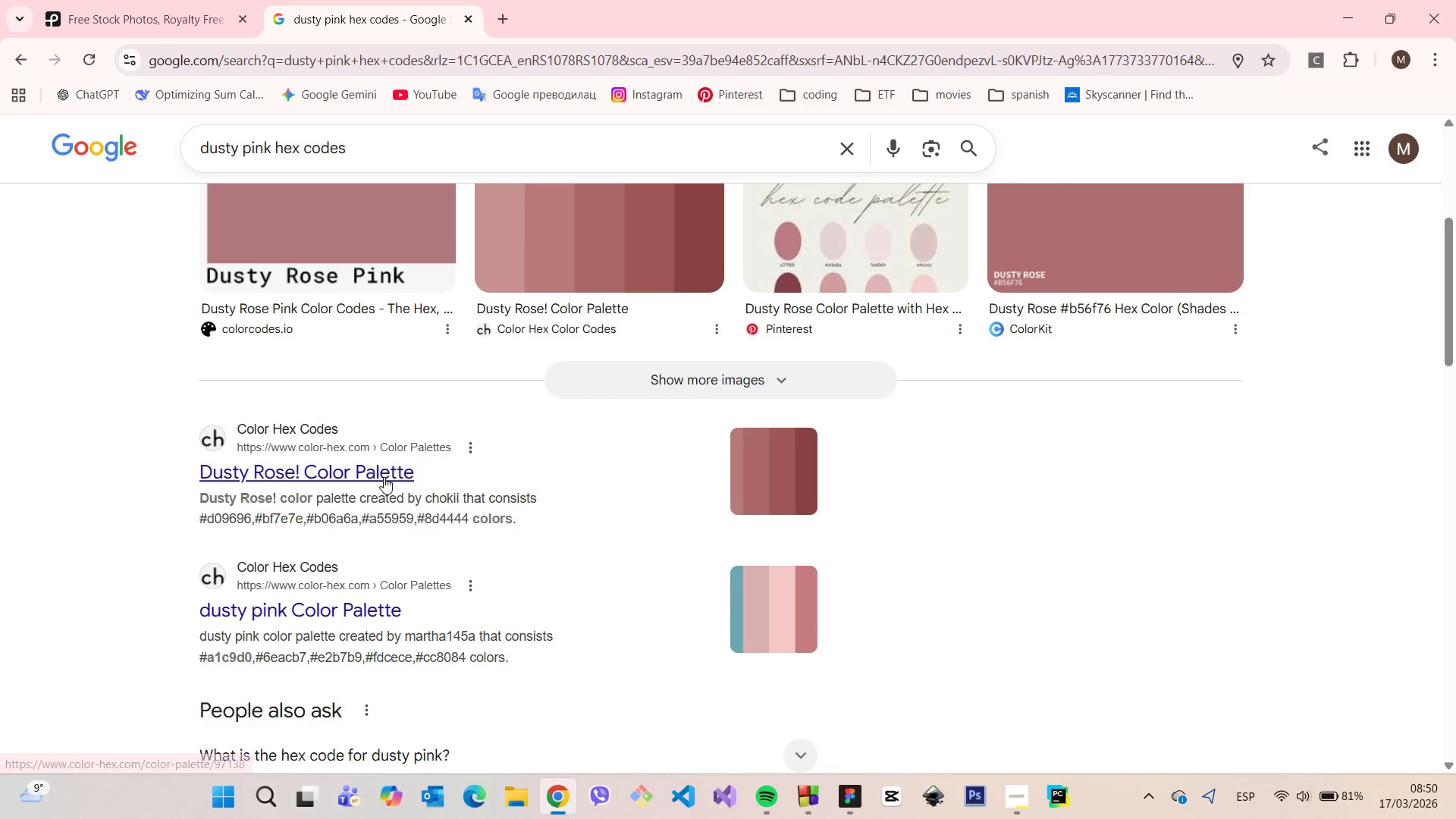 
left_click([384, 477])
 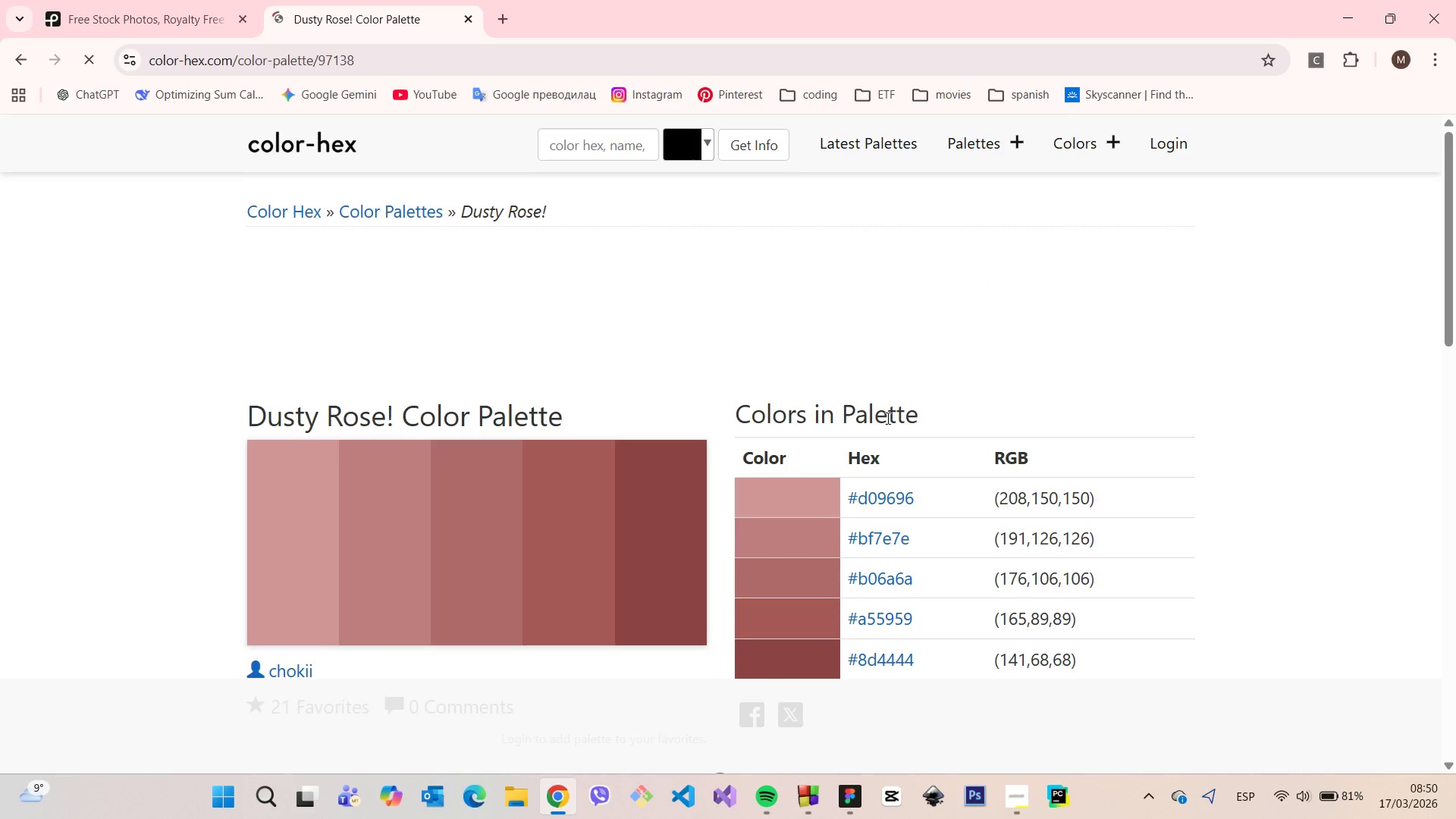 
scroll: coordinate [887, 418], scroll_direction: down, amount: 2.0
 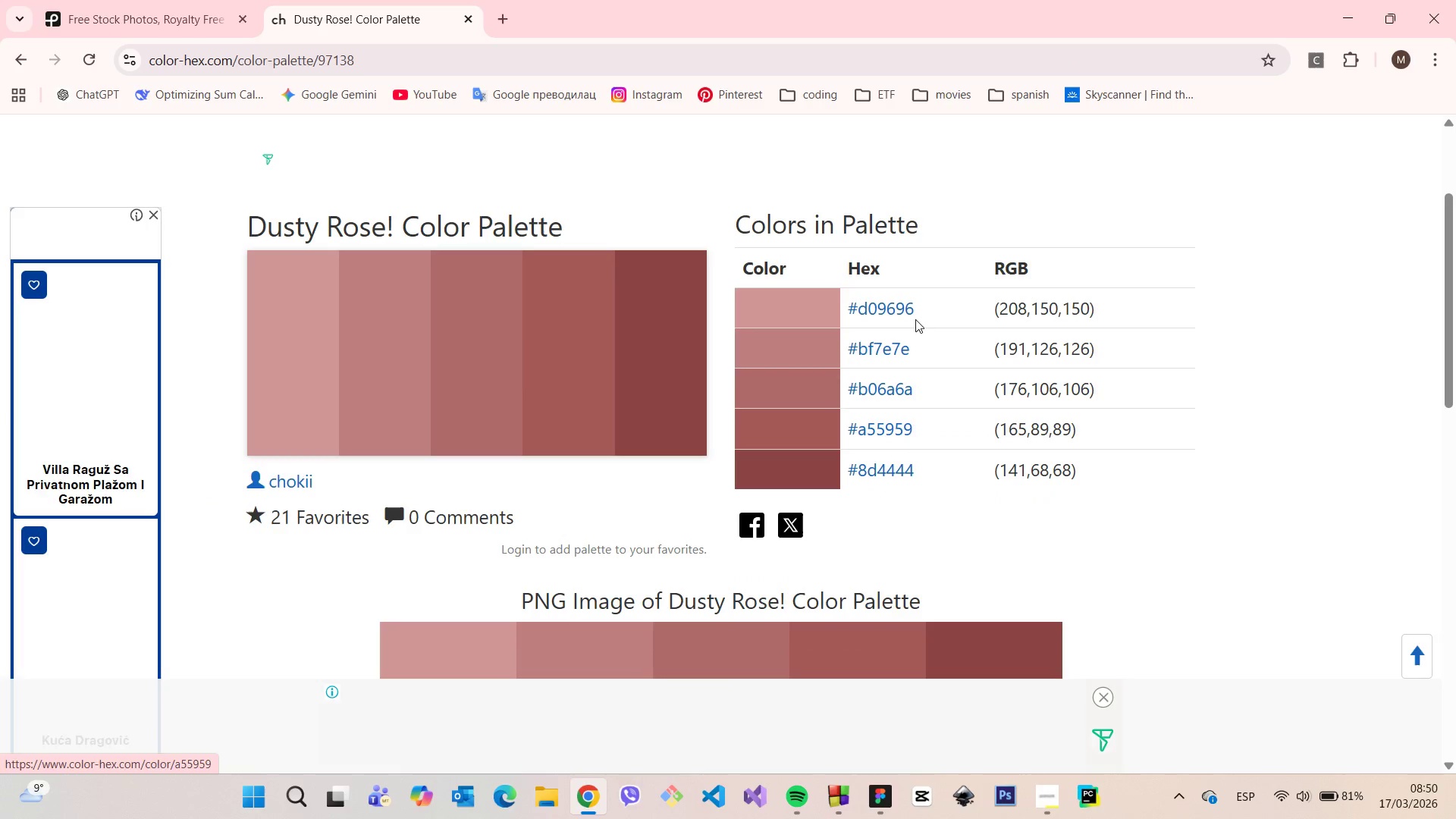 
left_click_drag(start_coordinate=[921, 310], to_coordinate=[848, 312])
 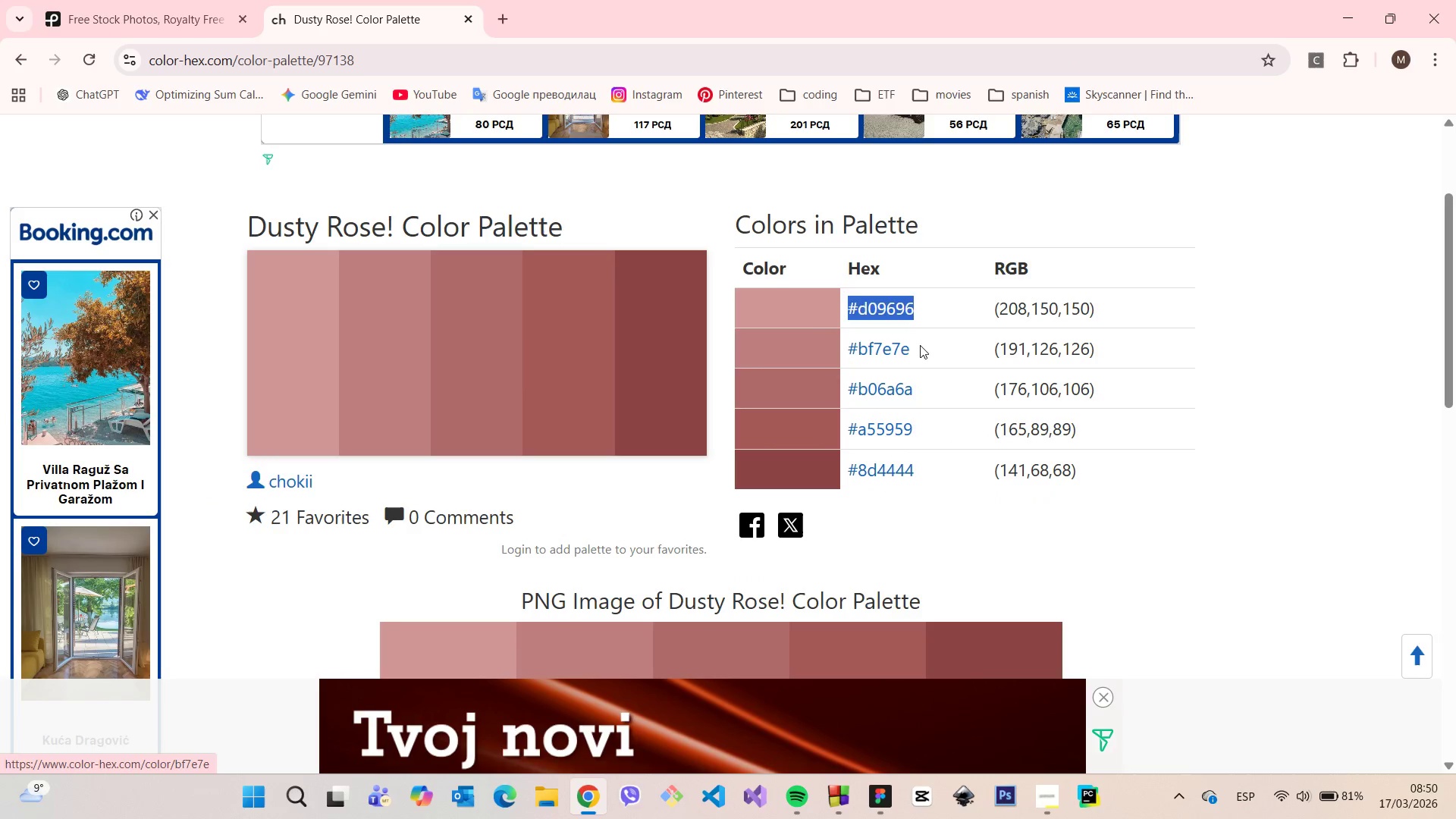 
left_click_drag(start_coordinate=[920, 345], to_coordinate=[855, 348])
 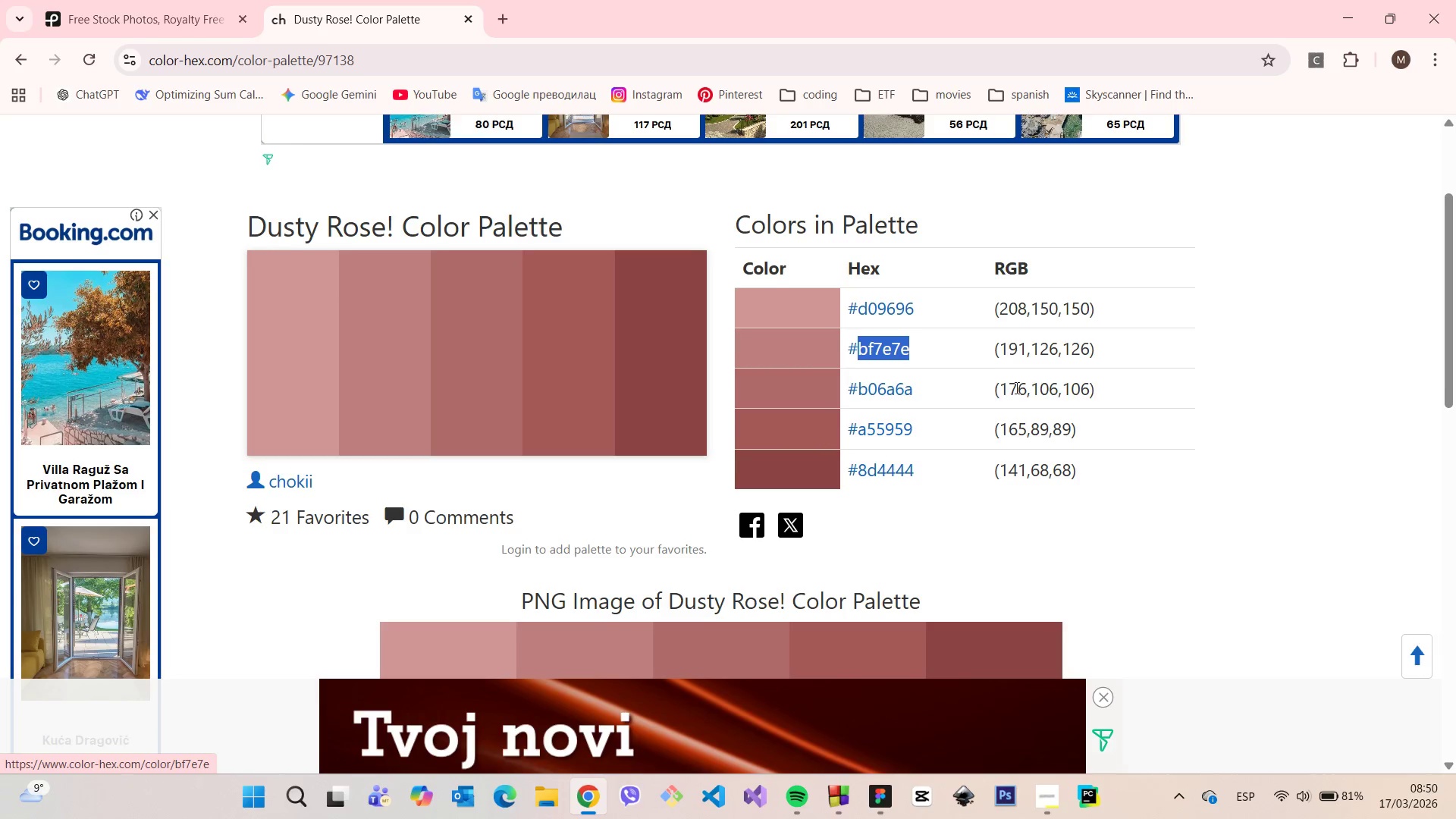 
scroll: coordinate [1015, 388], scroll_direction: down, amount: 3.0
 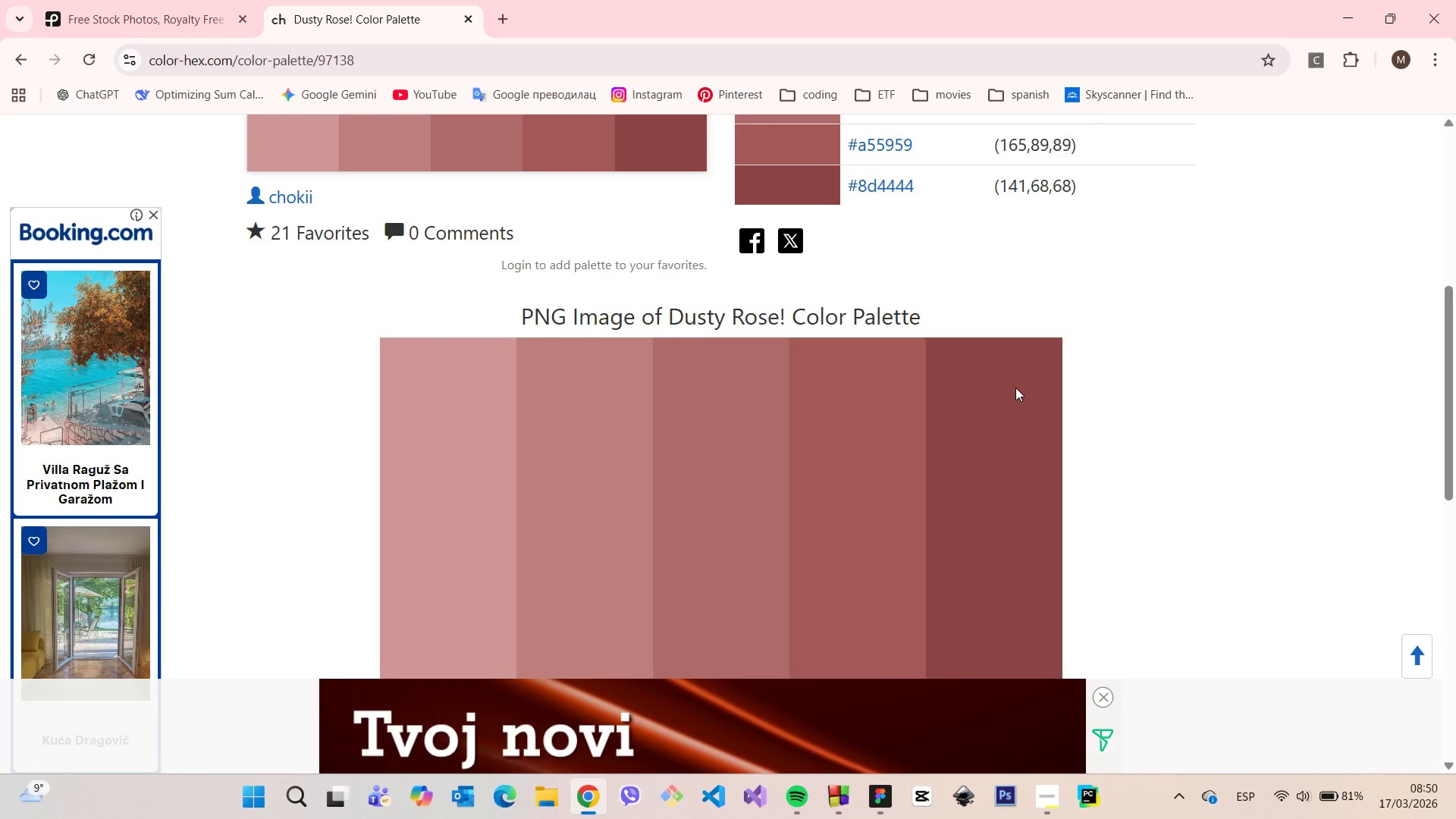 
scroll: coordinate [1015, 388], scroll_direction: none, amount: 0.0
 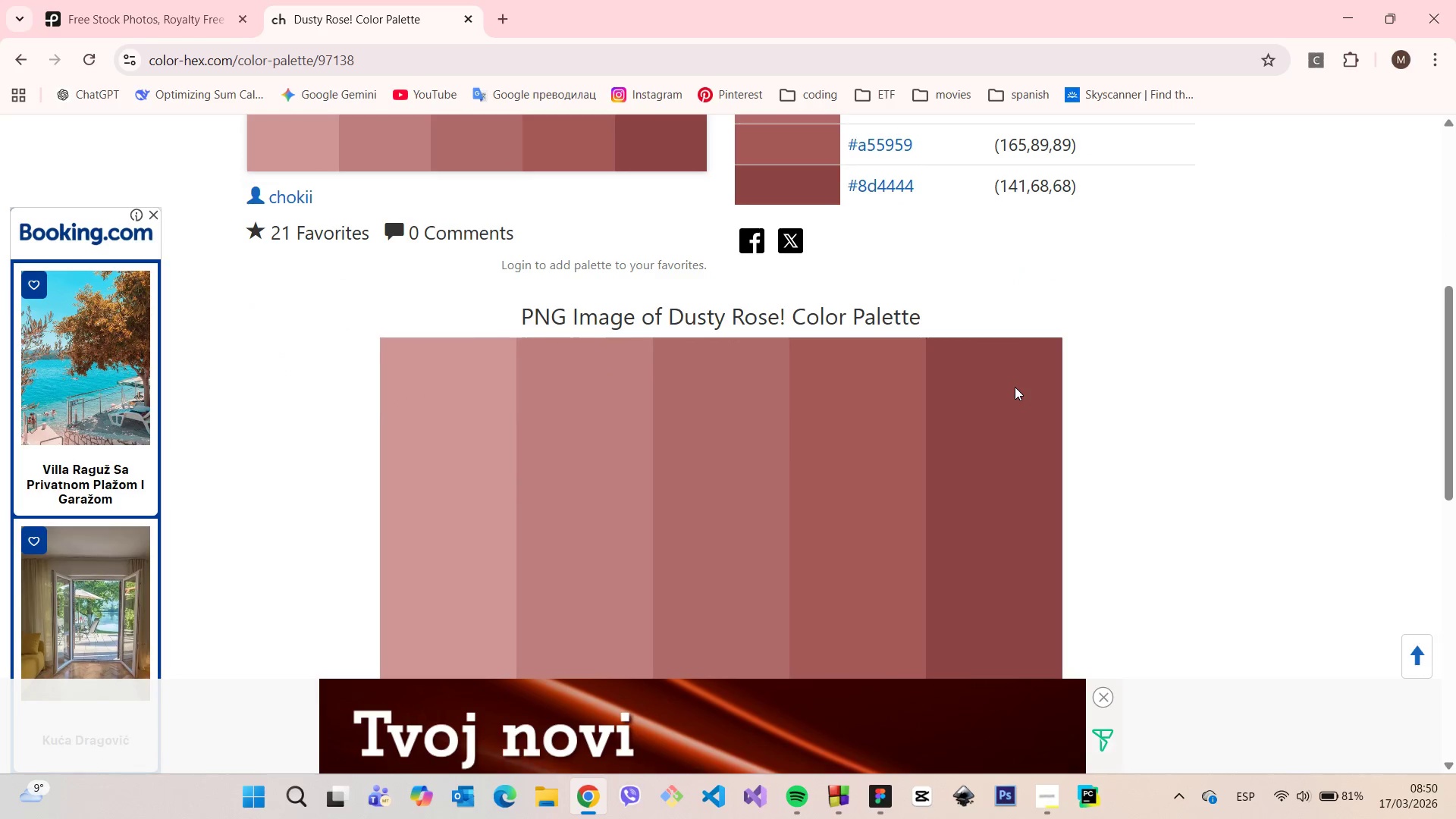 
scroll: coordinate [1015, 387], scroll_direction: up, amount: 4.0
 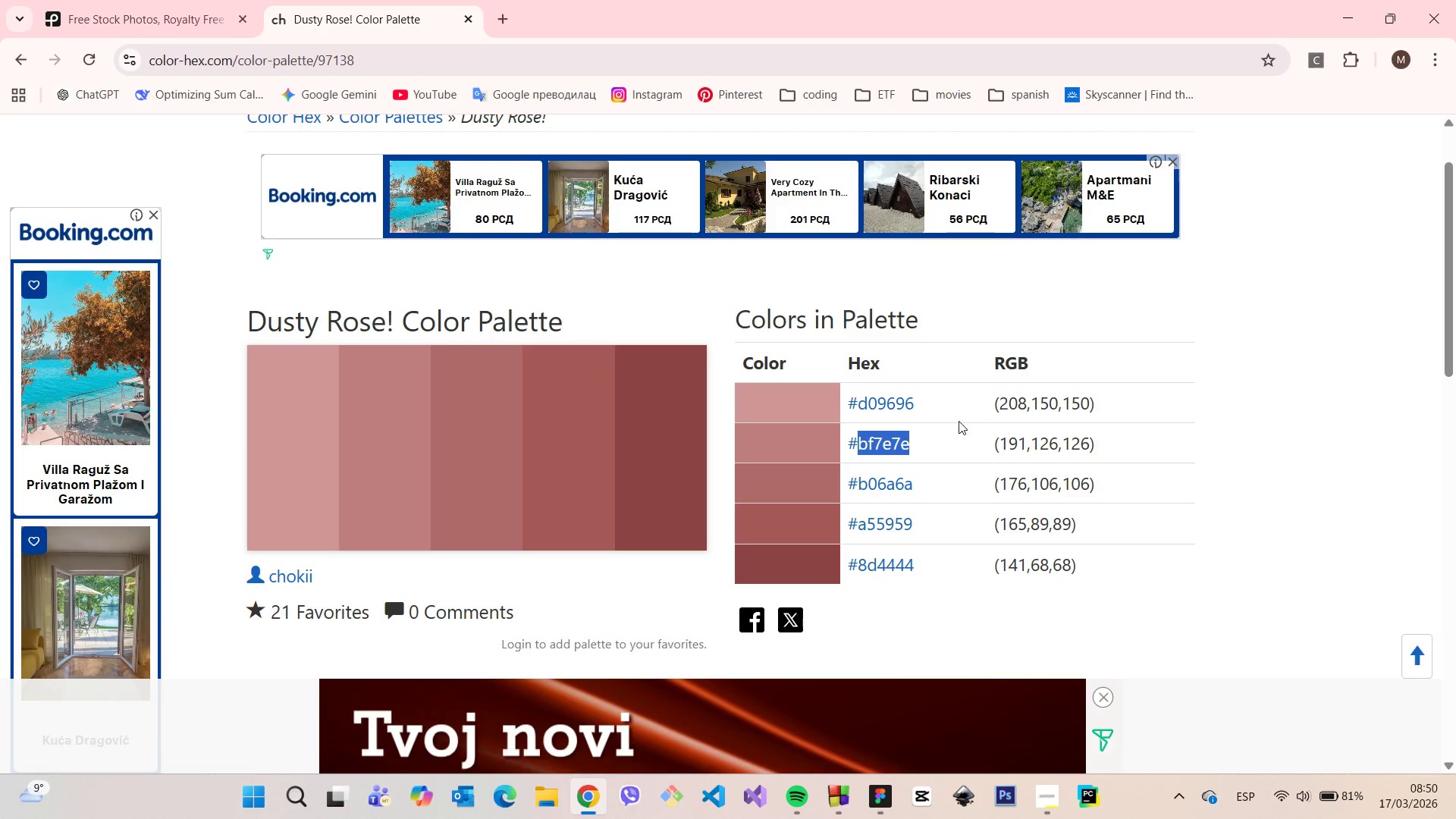 
key(Control+C)
 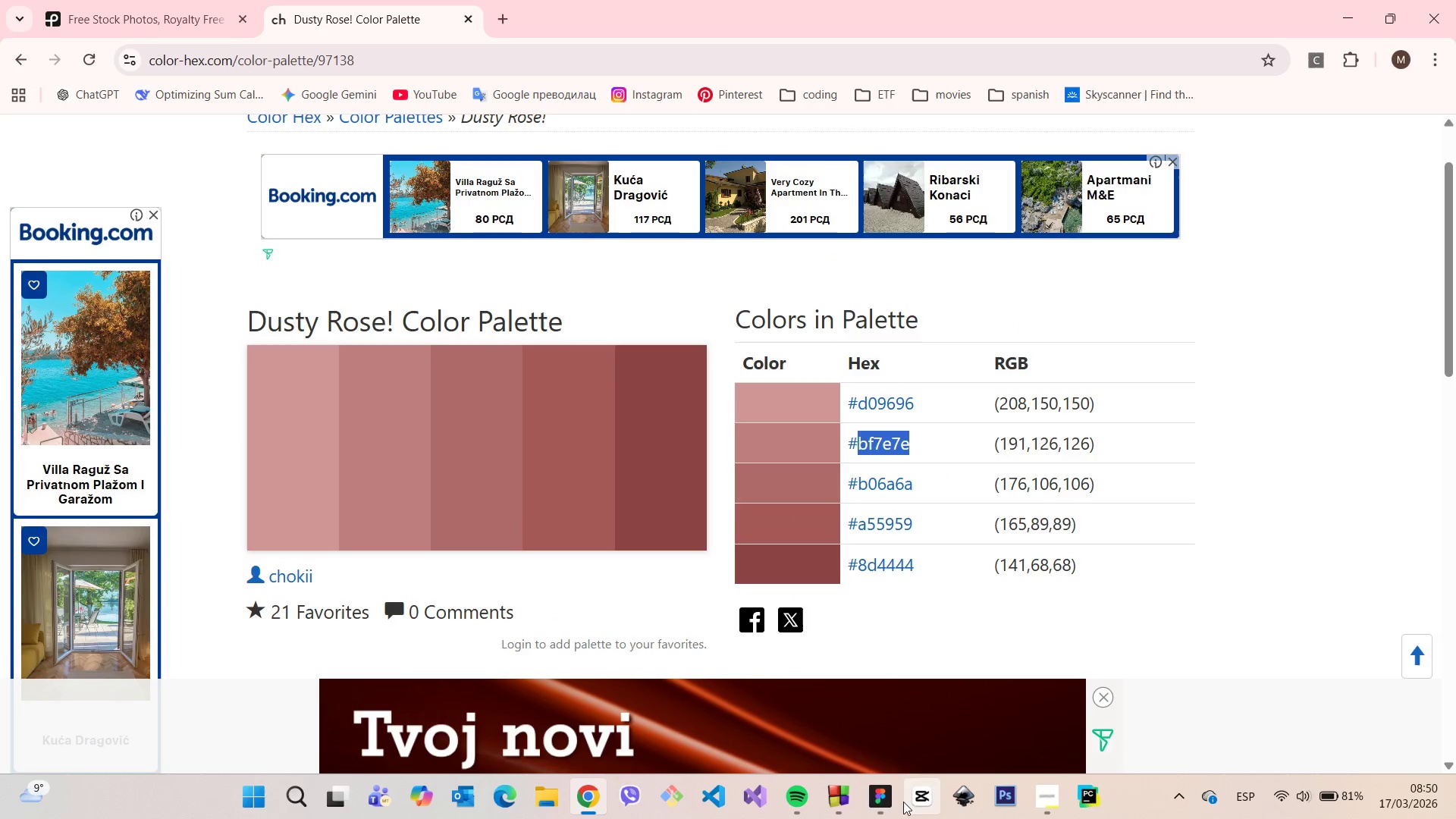 
left_click([889, 797])
 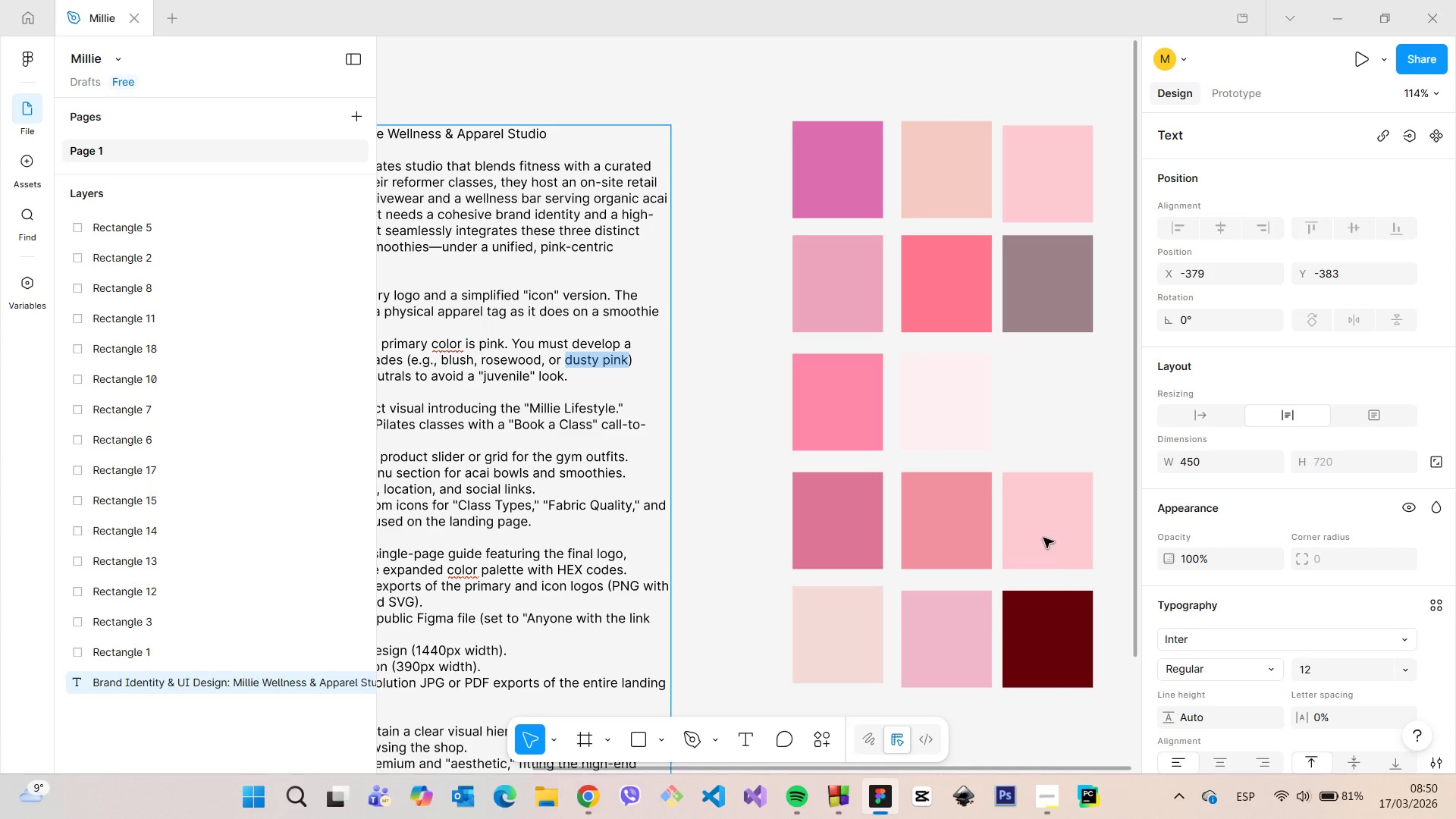 
left_click([1046, 532])
 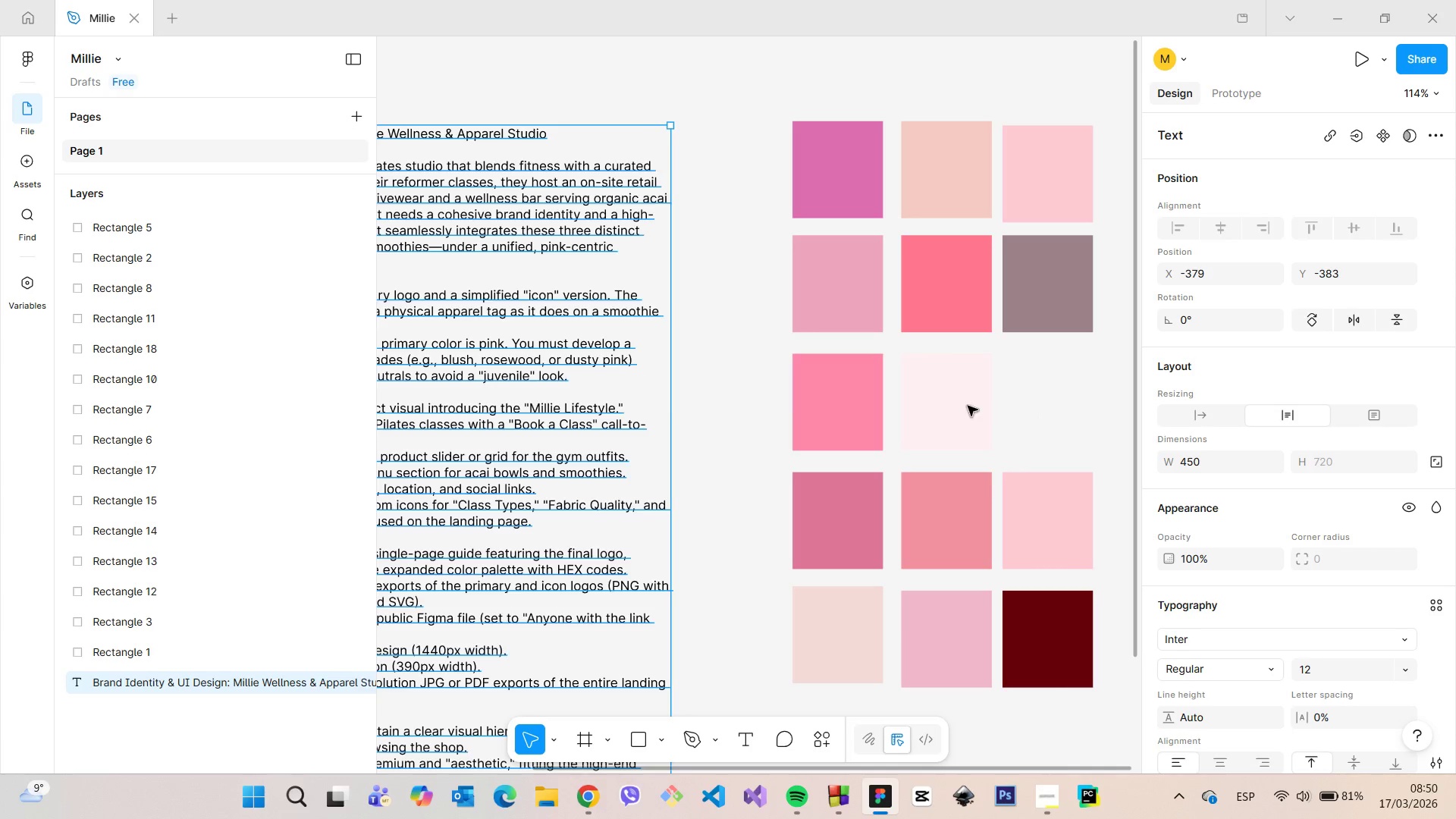 
left_click([966, 406])
 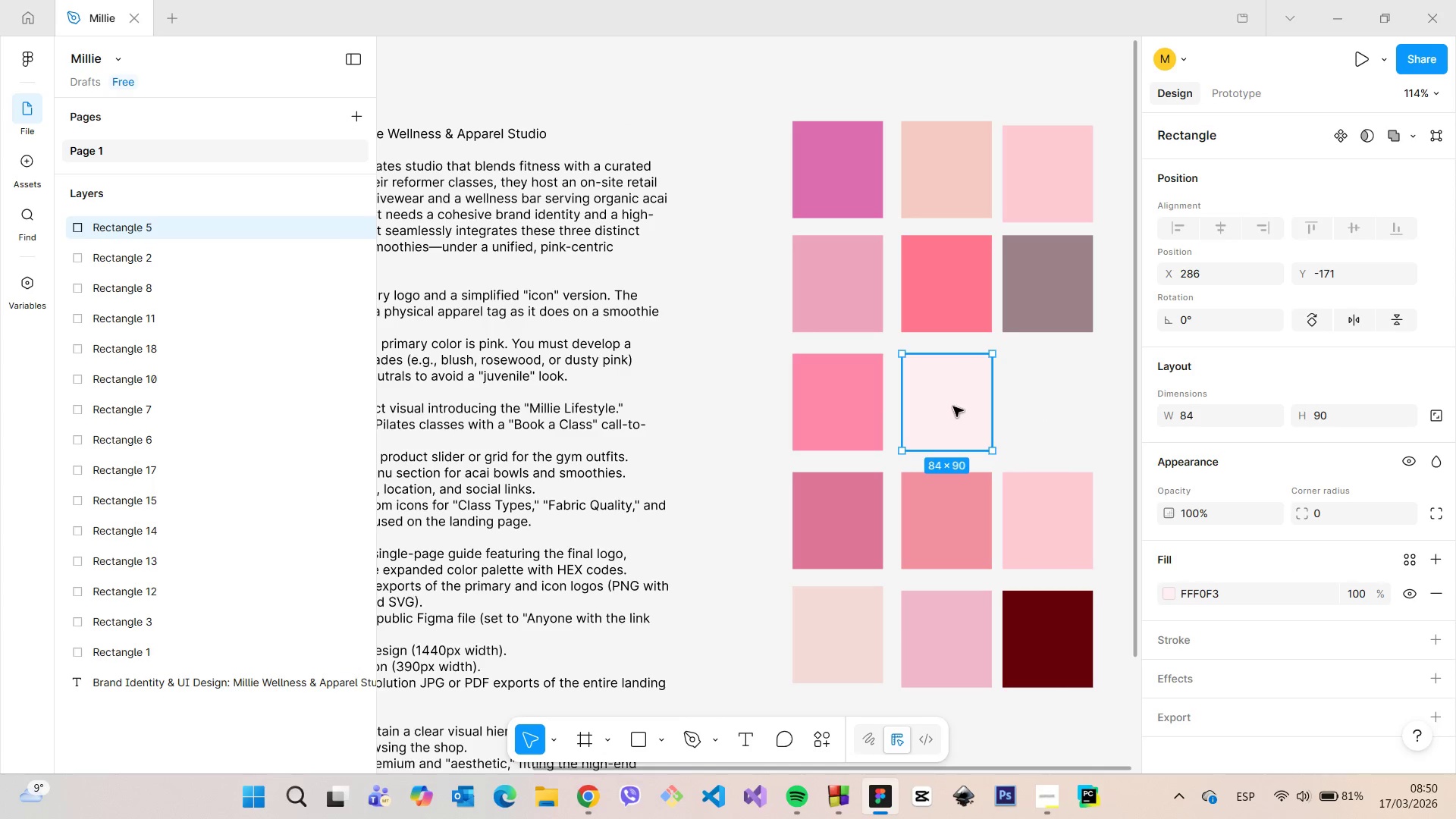 
hold_key(key=AltLeft, duration=1.28)
left_click_drag(start_coordinate=[953, 406], to_coordinate=[1059, 406])
 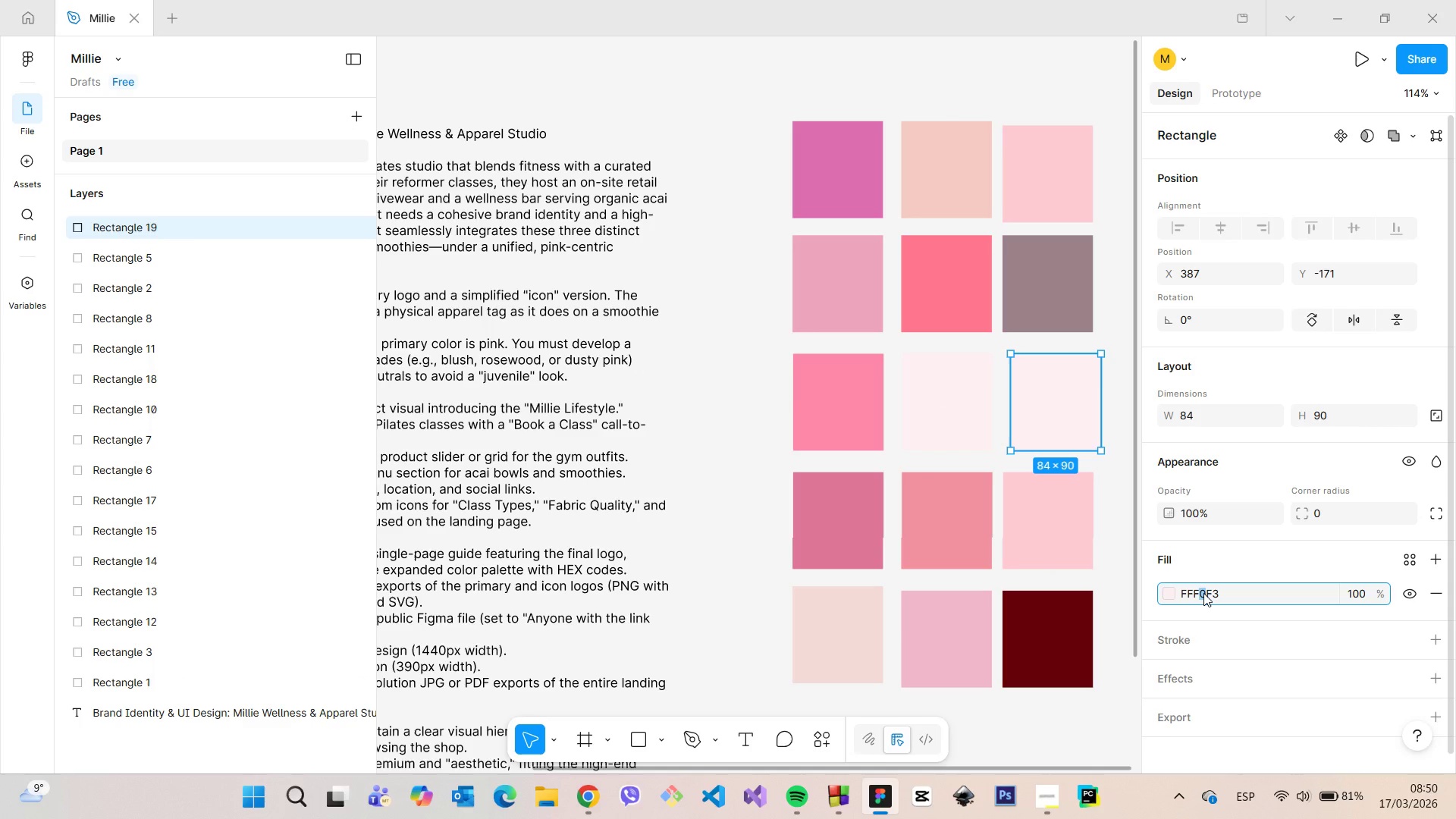 
key(Control+ControlLeft)
 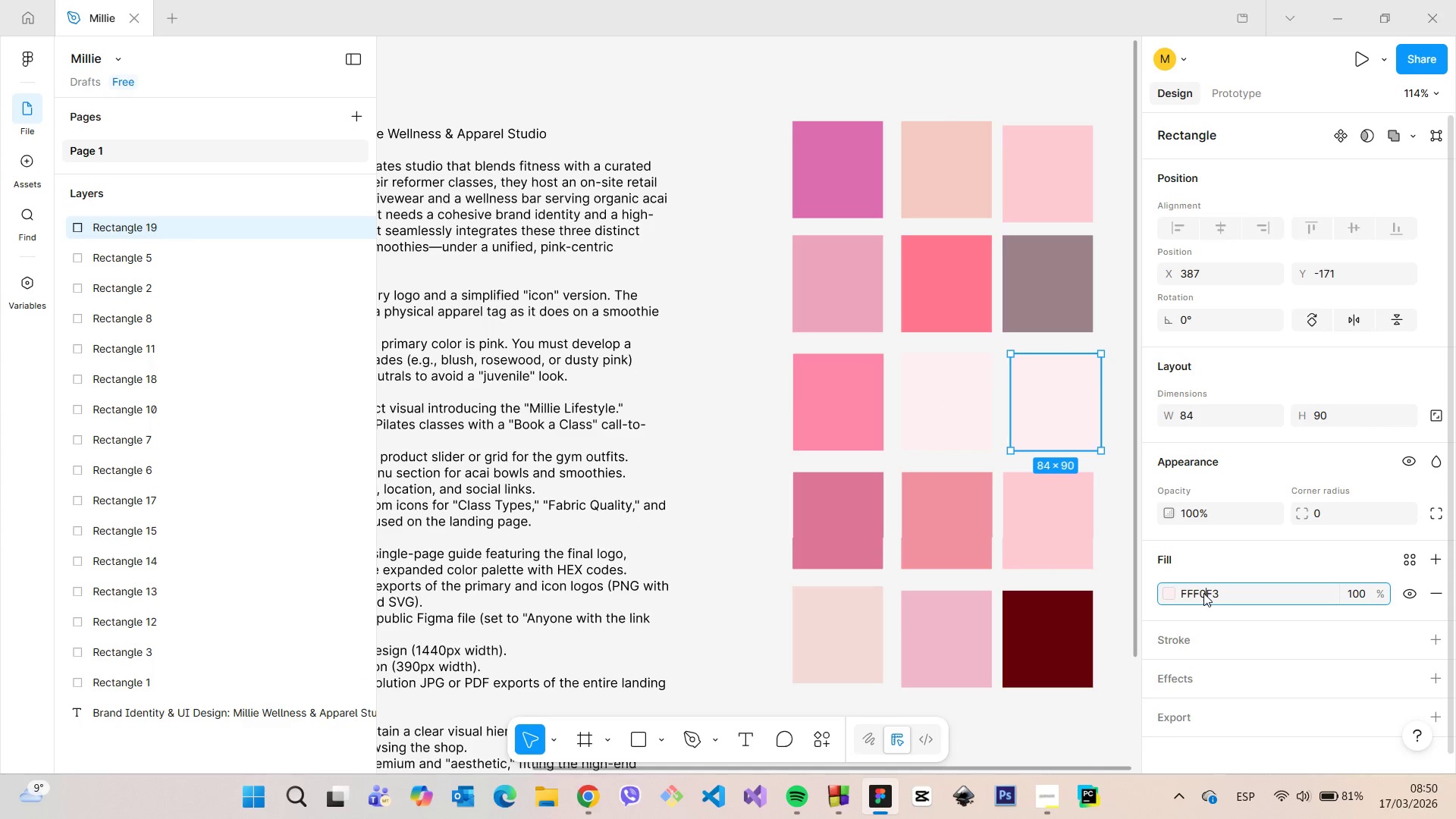 
double_click([1203, 593])
 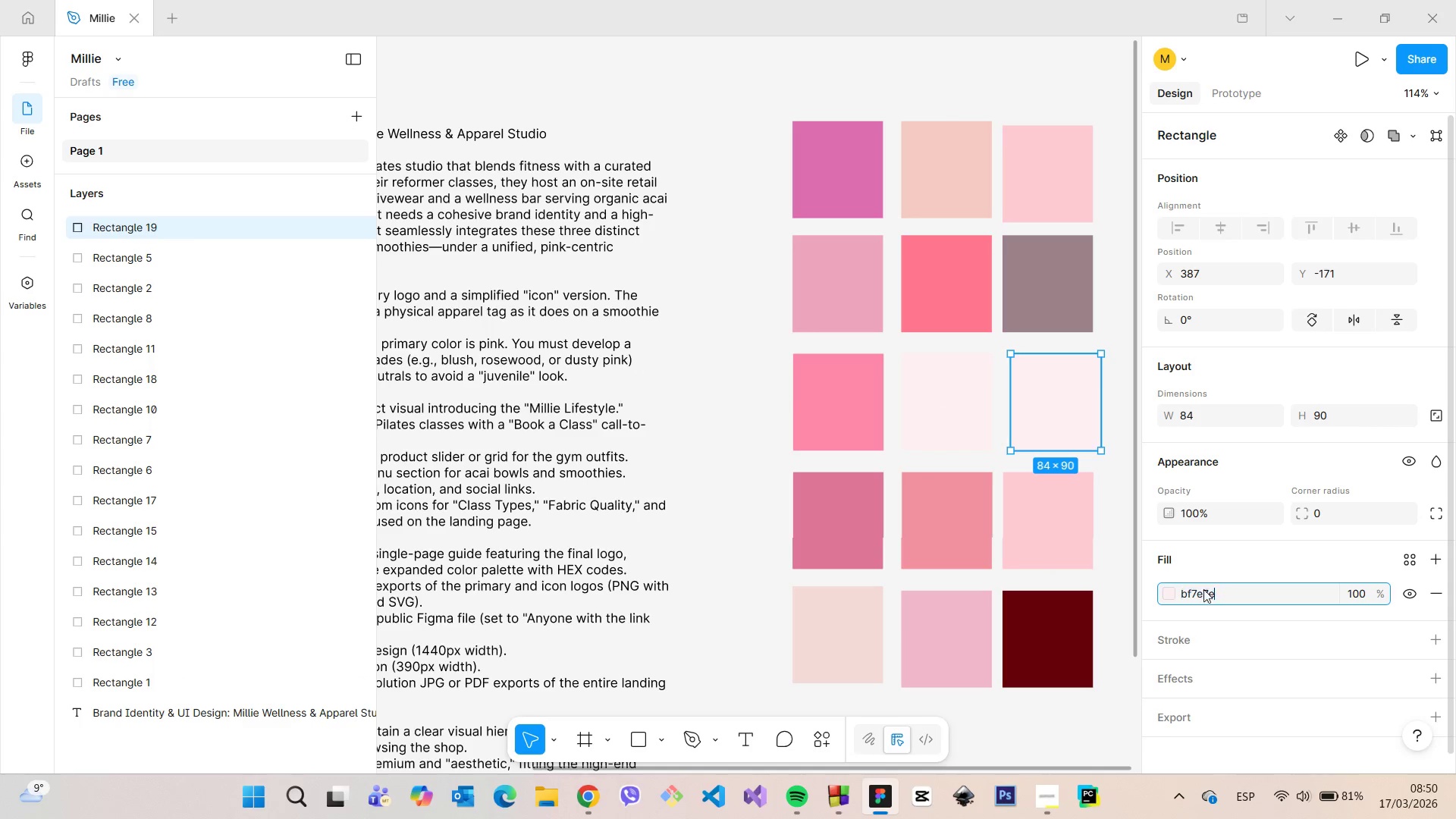 
key(Control+V)
 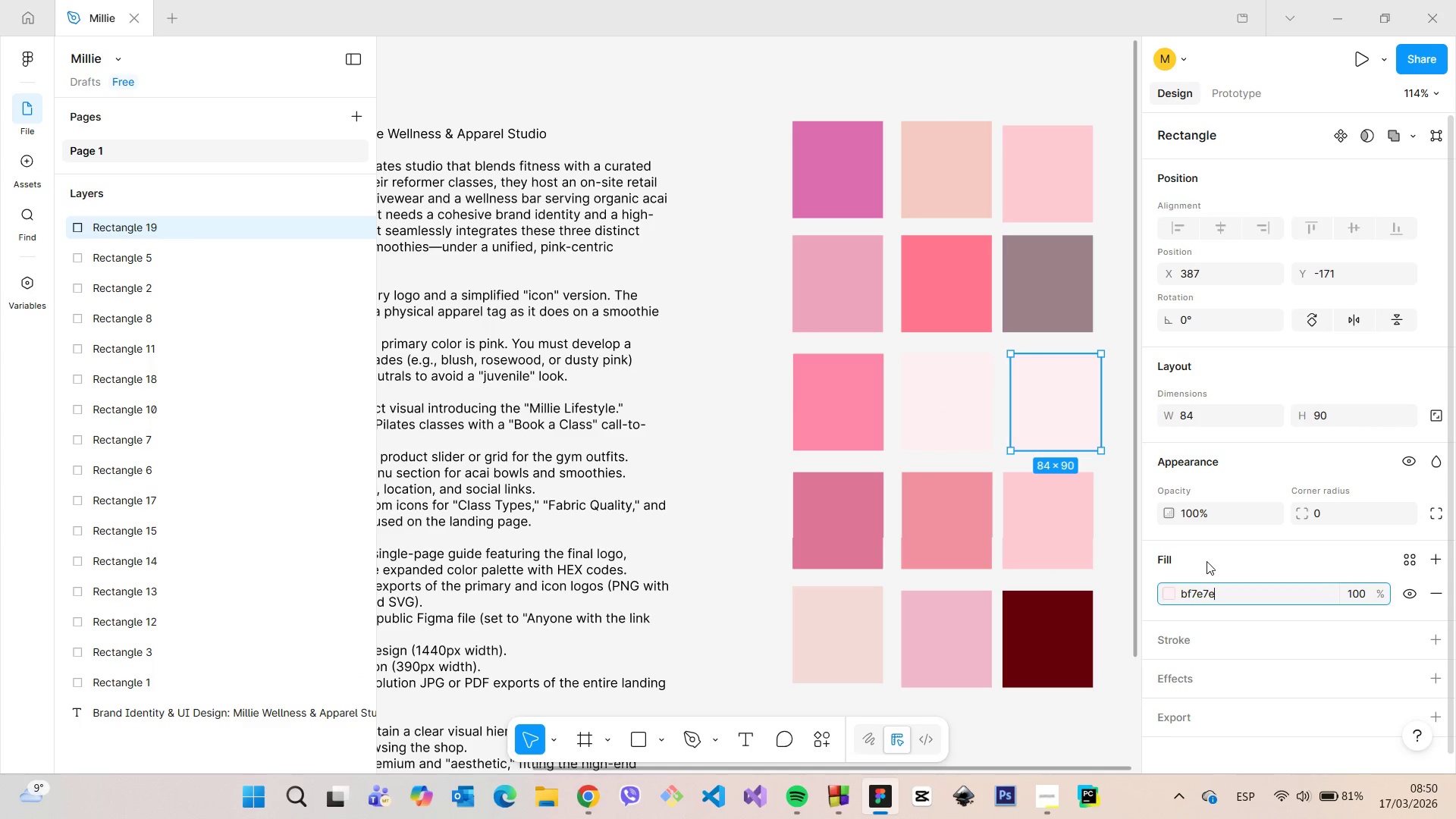 
left_click([1207, 561])
 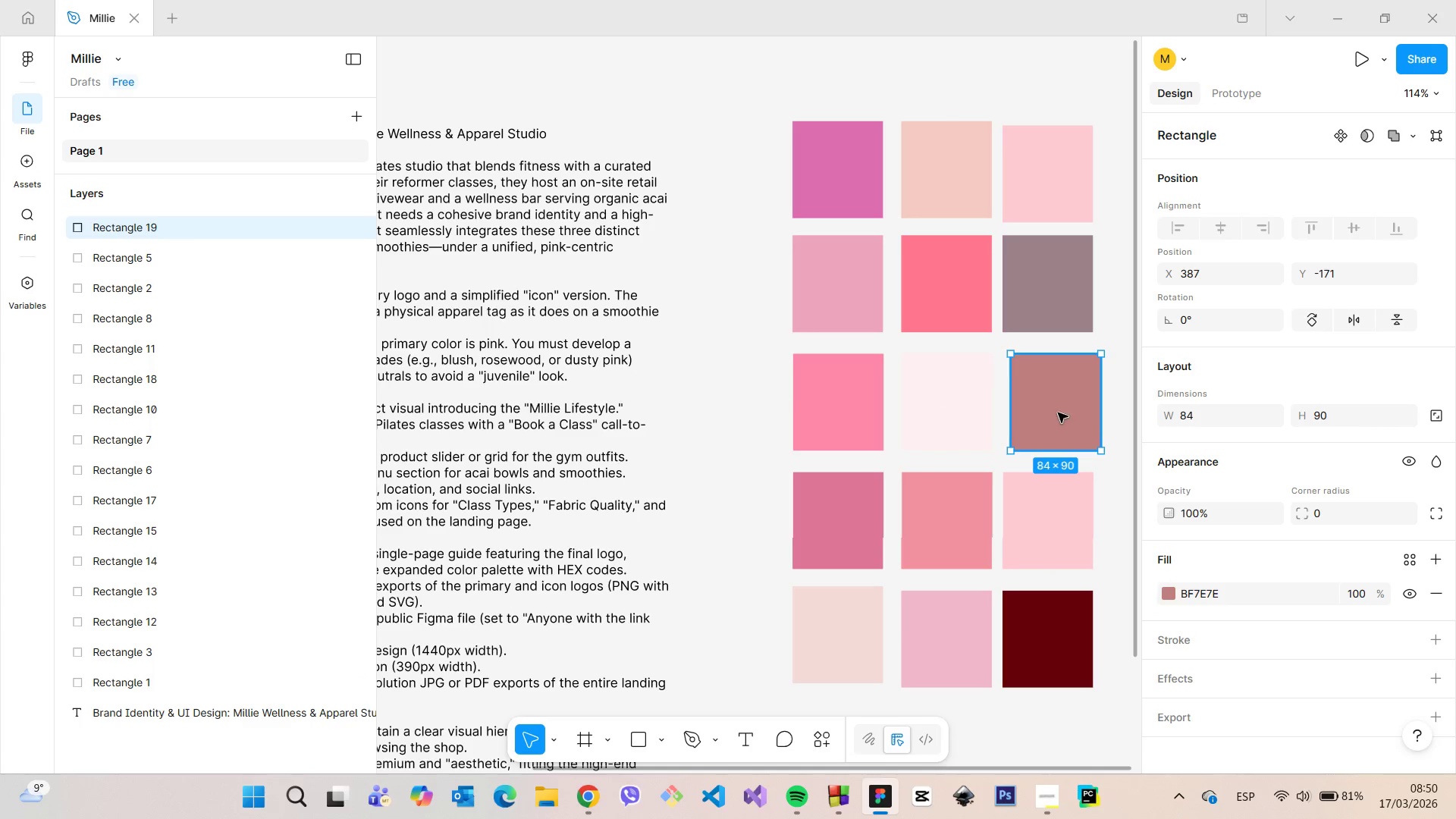 
left_click_drag(start_coordinate=[1057, 411], to_coordinate=[1050, 410])
 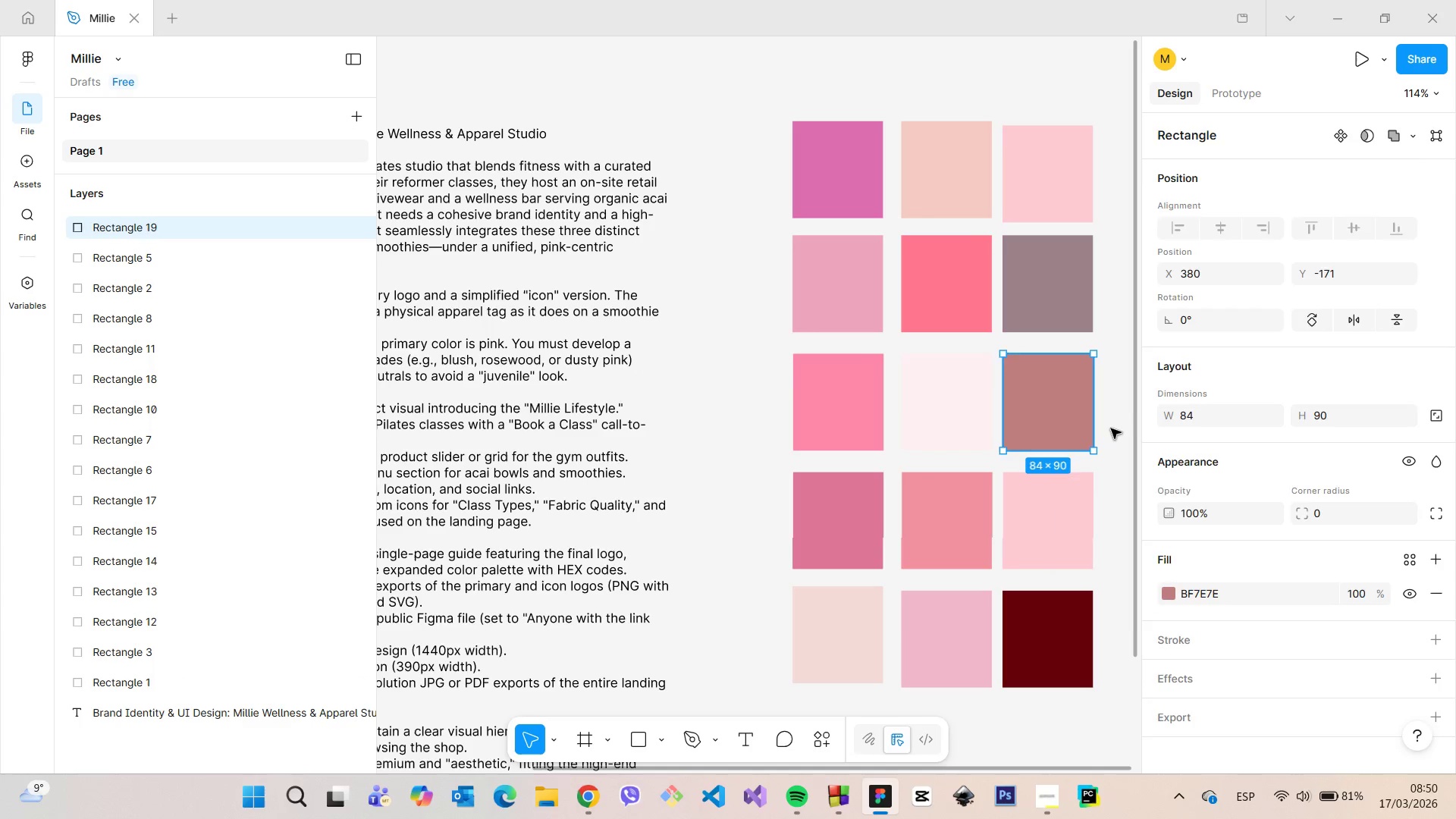 
left_click([1111, 428])